 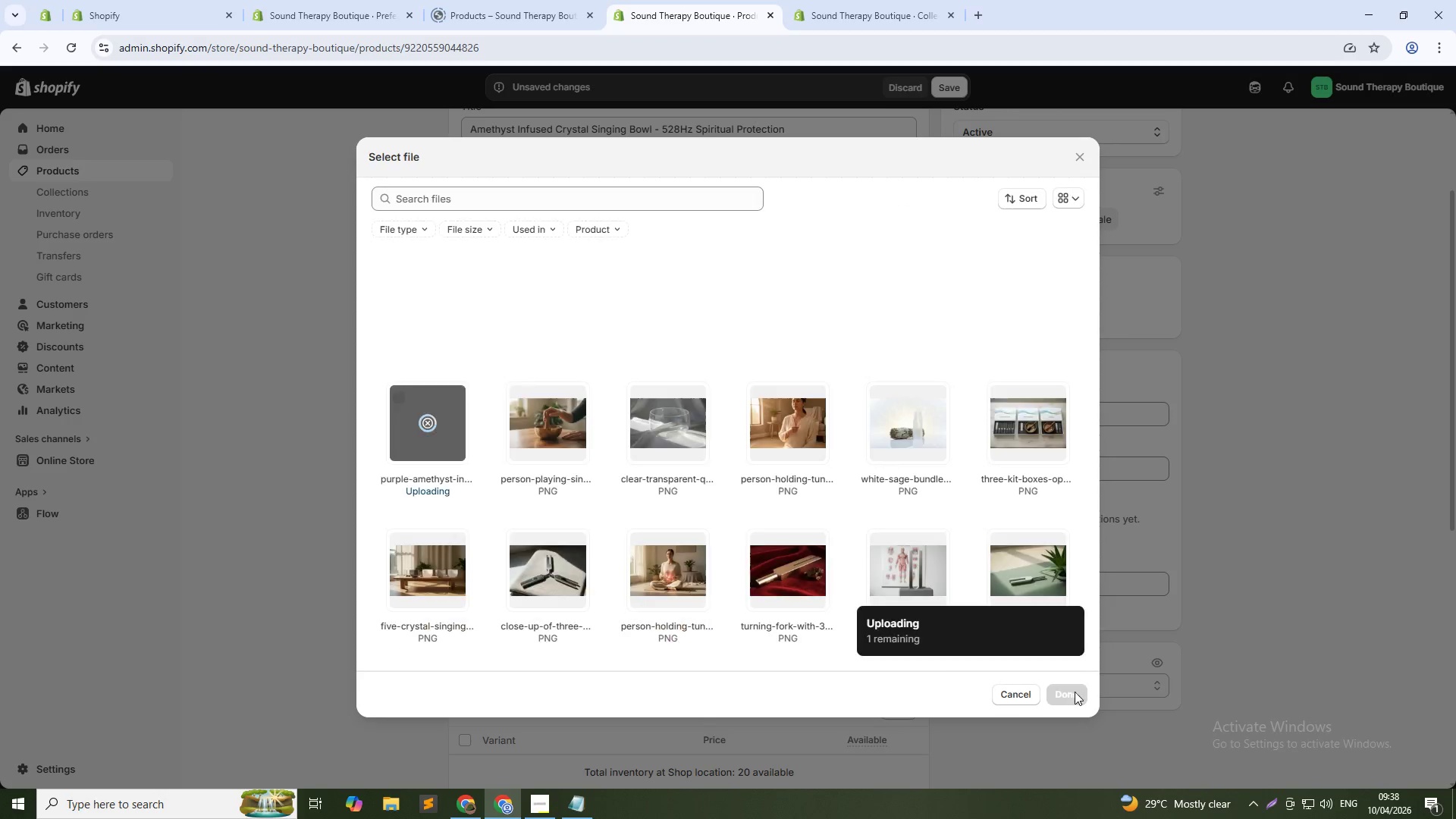 
left_click([792, 293])
 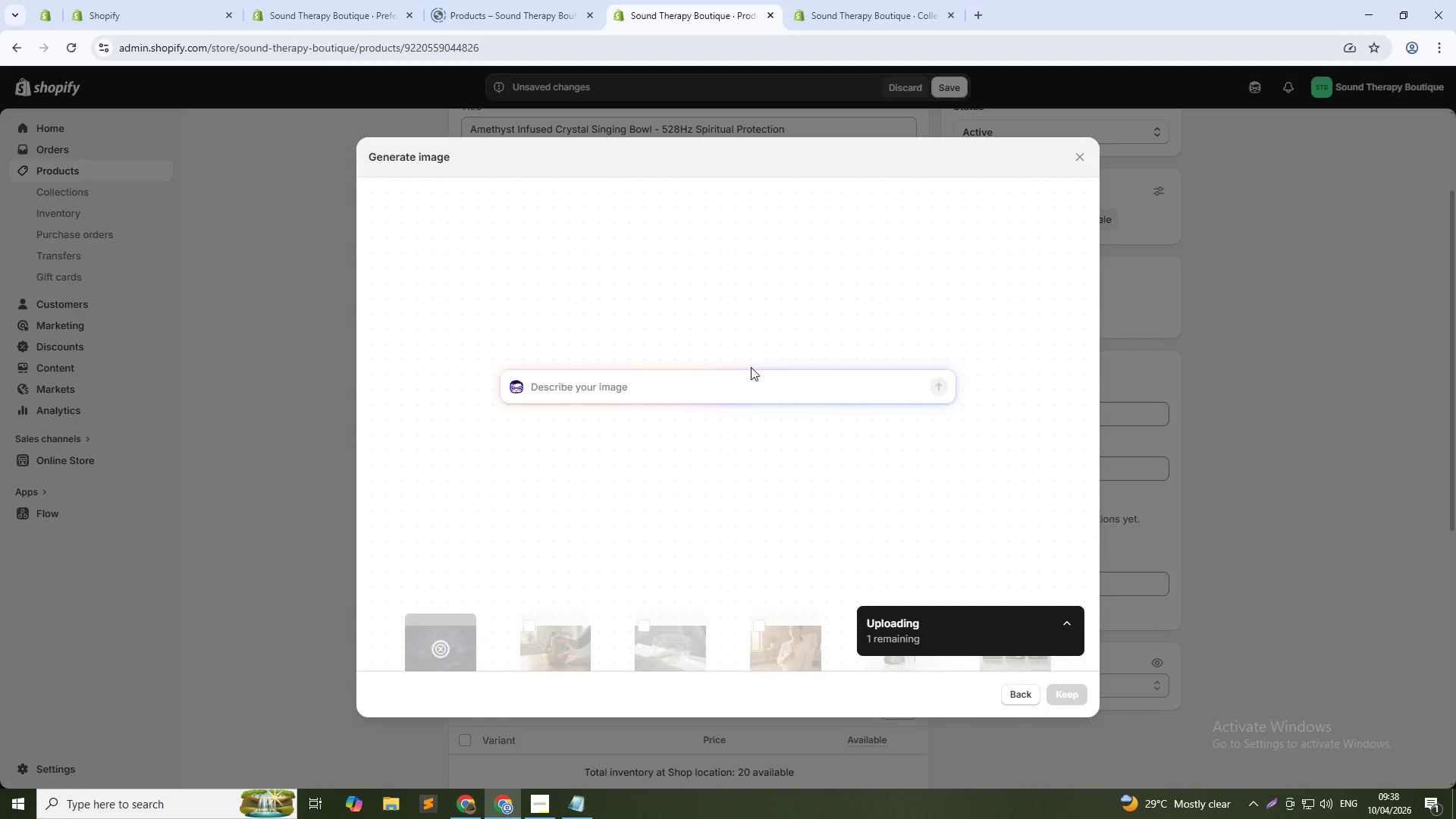 
type(Singing bowl placed on a meditation altar with candles, sage smoke, and raw amethyst geode nearby)
 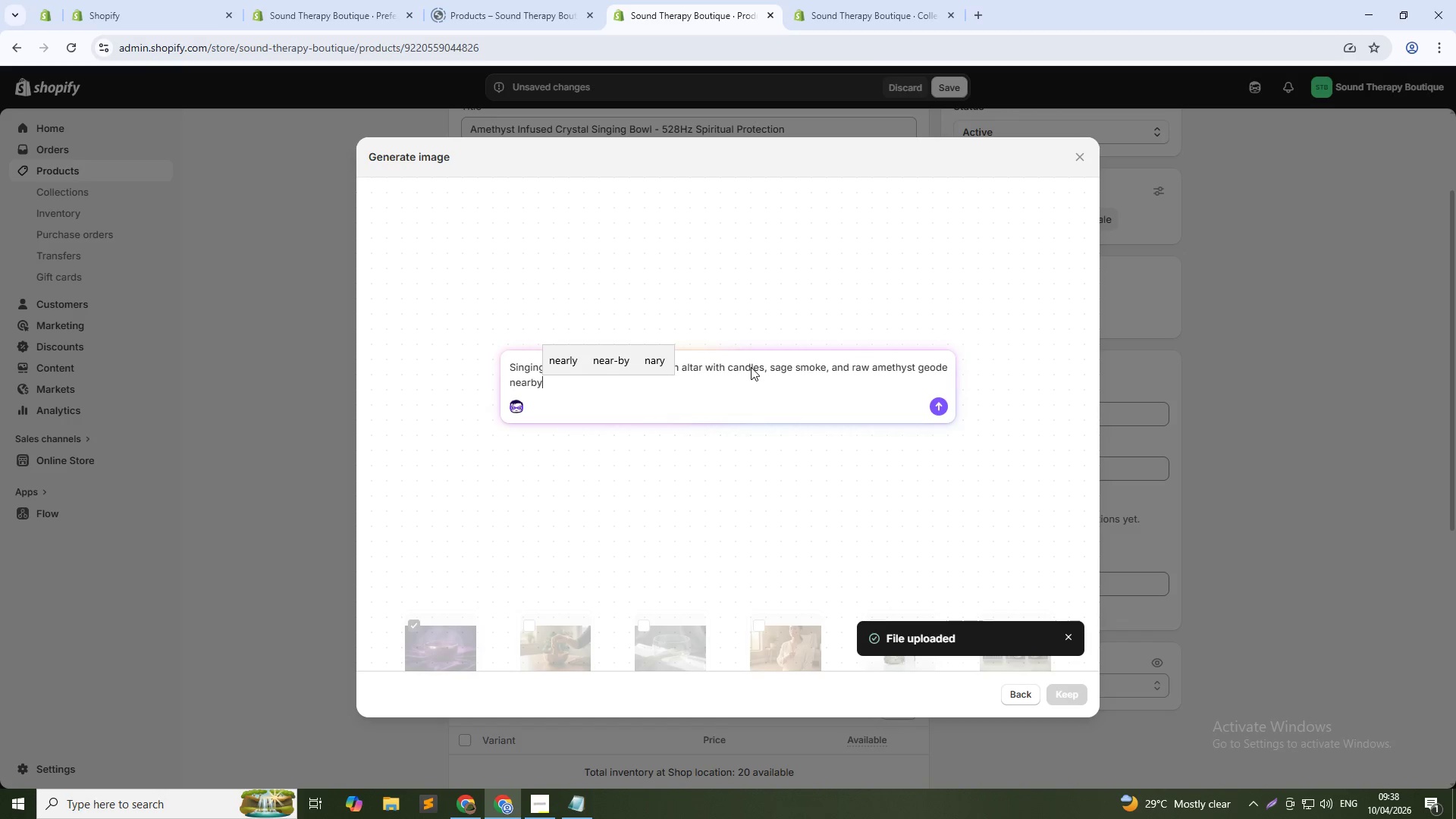 
key(Enter)
 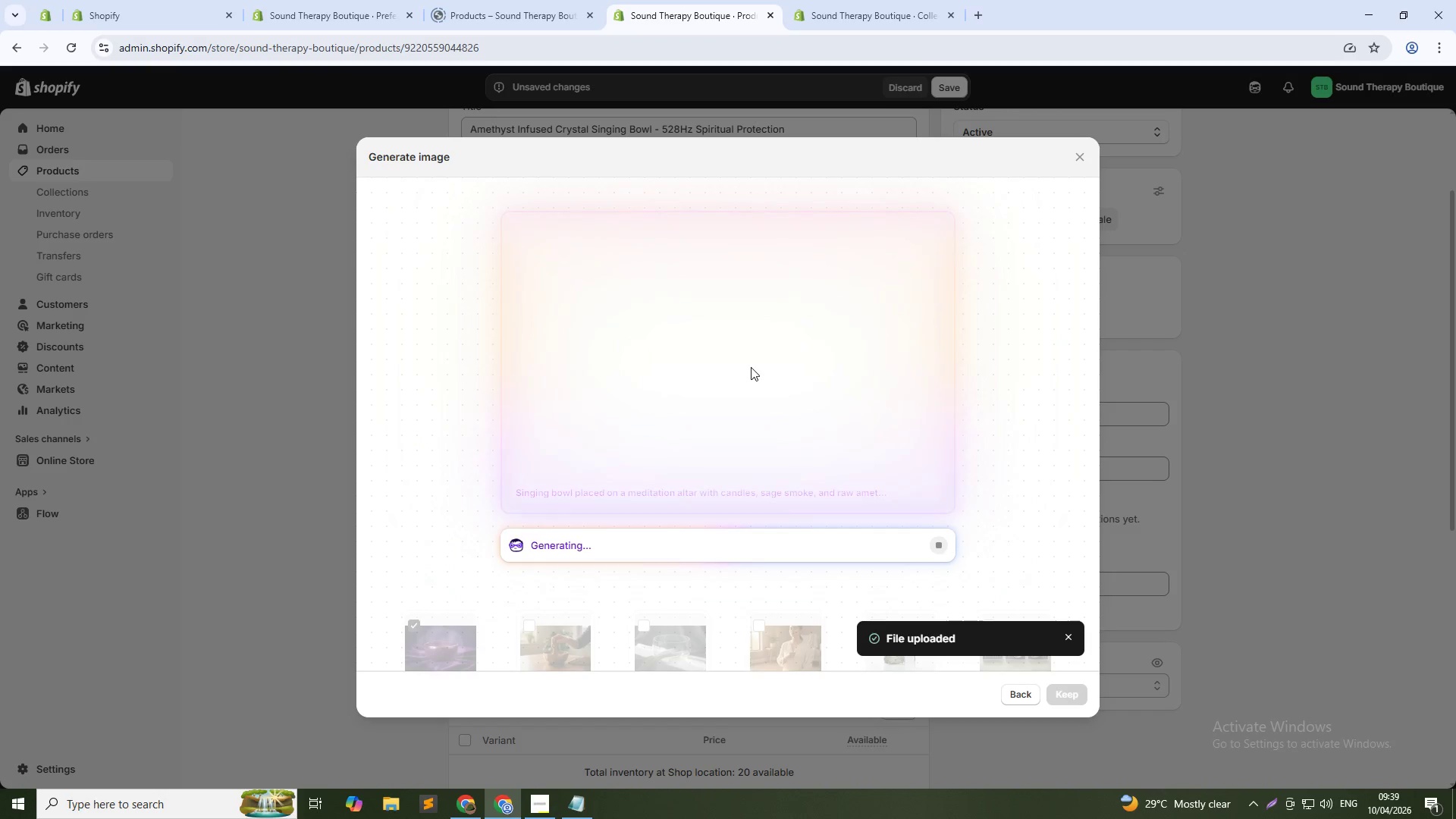 
wait(29.28)
 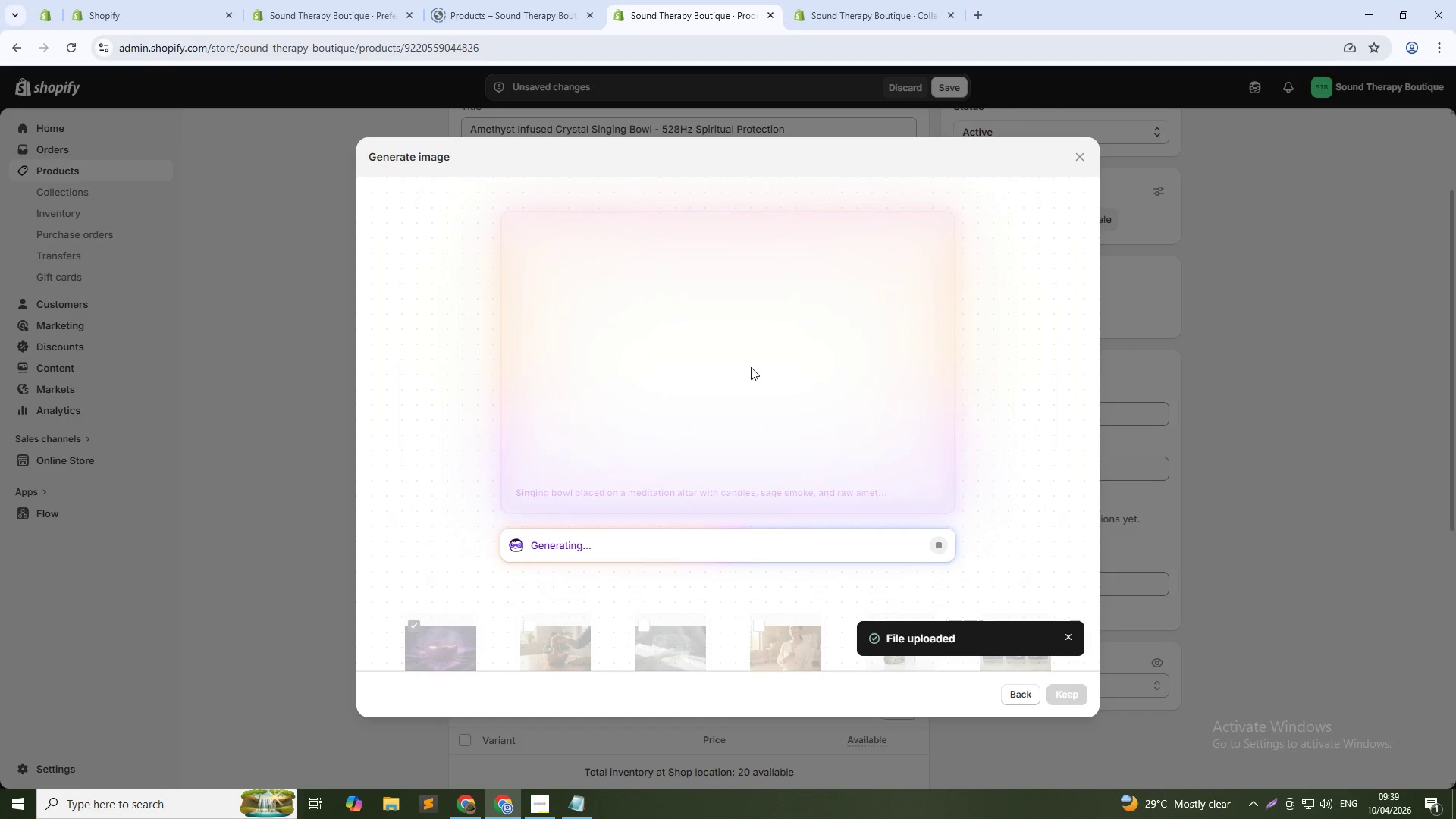 
left_click([1062, 699])
 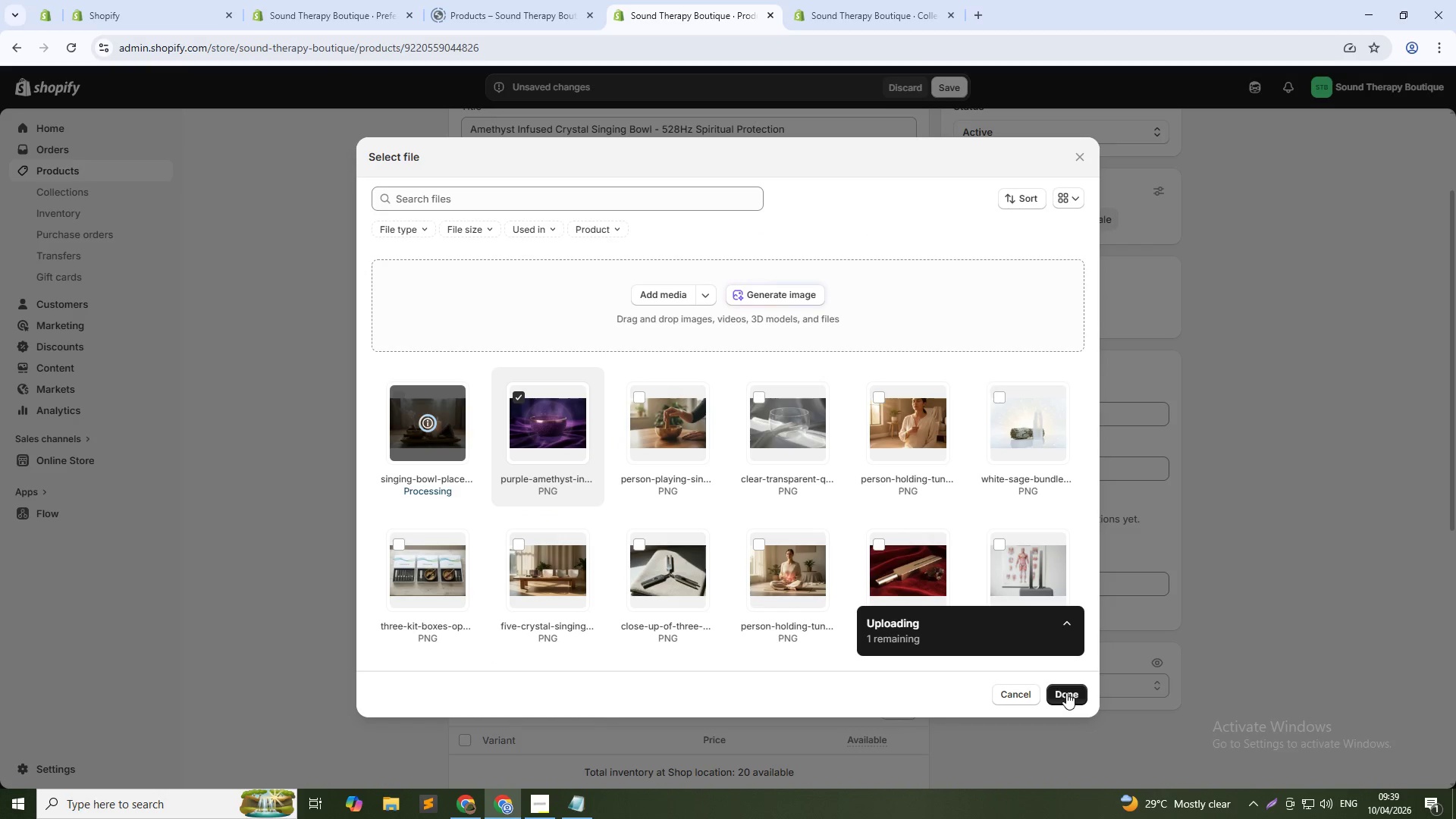 
wait(7.7)
 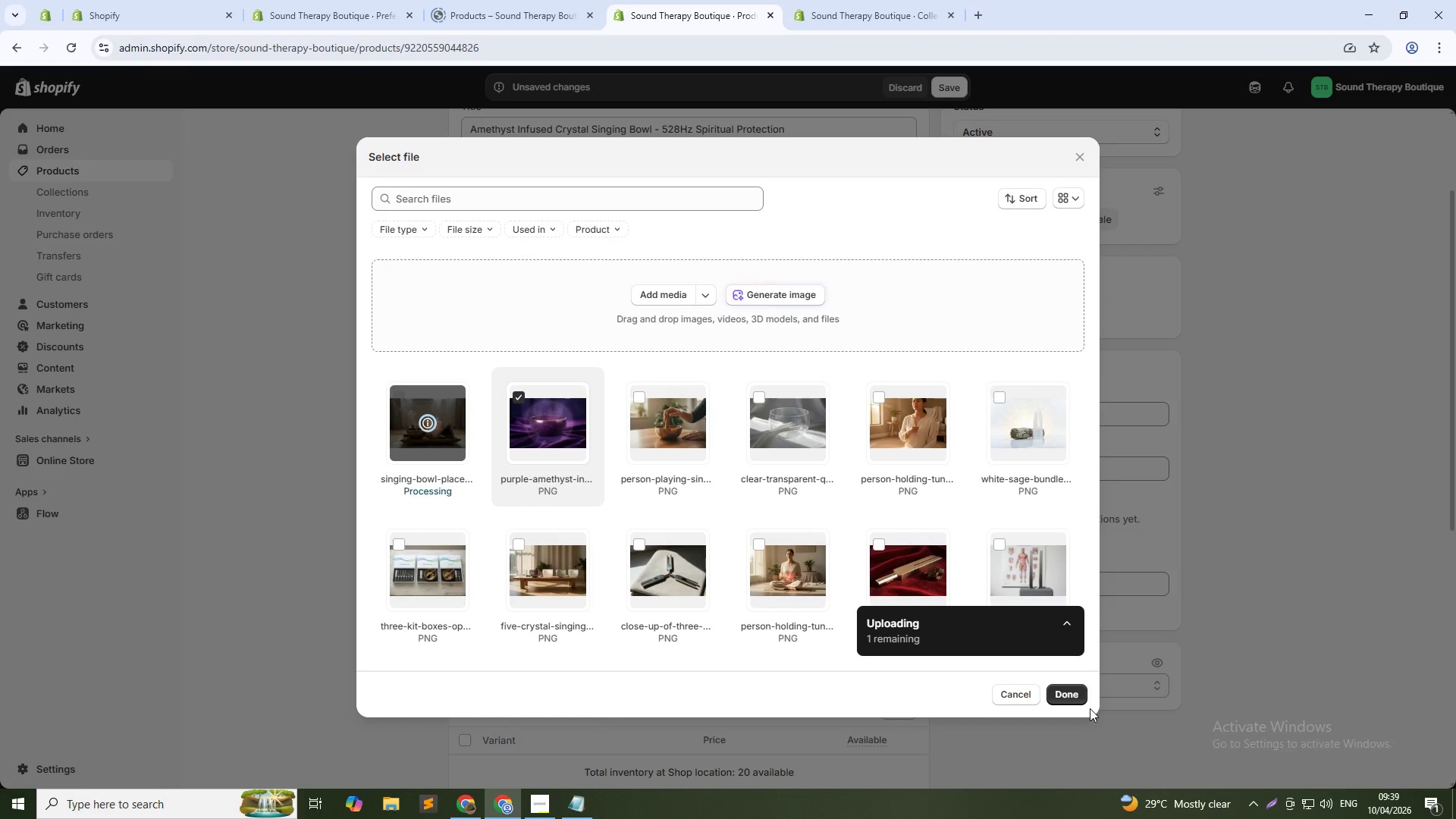 
left_click([1066, 692])
 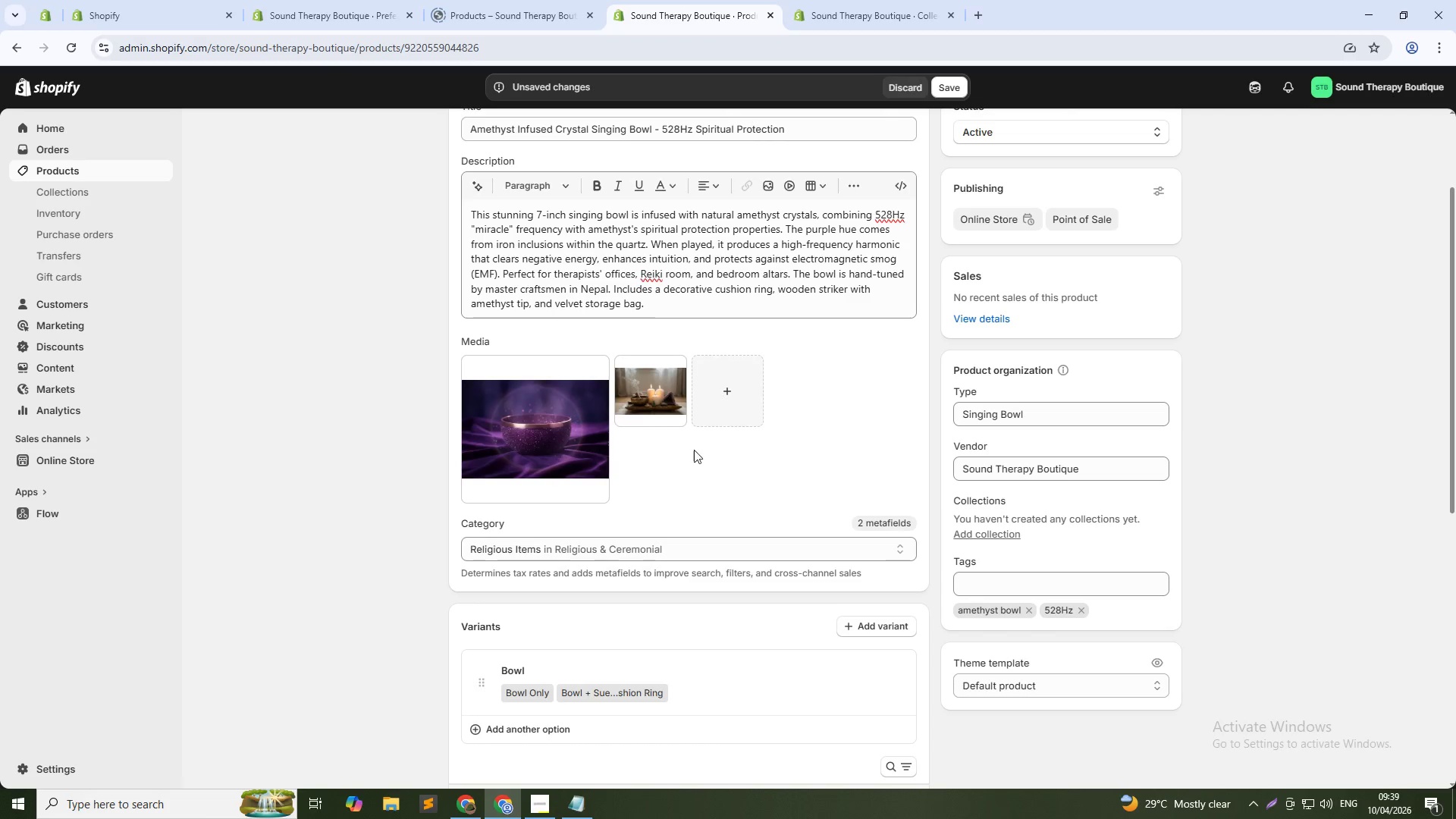 
scroll: coordinate [705, 538], scroll_direction: down, amount: 6.0
 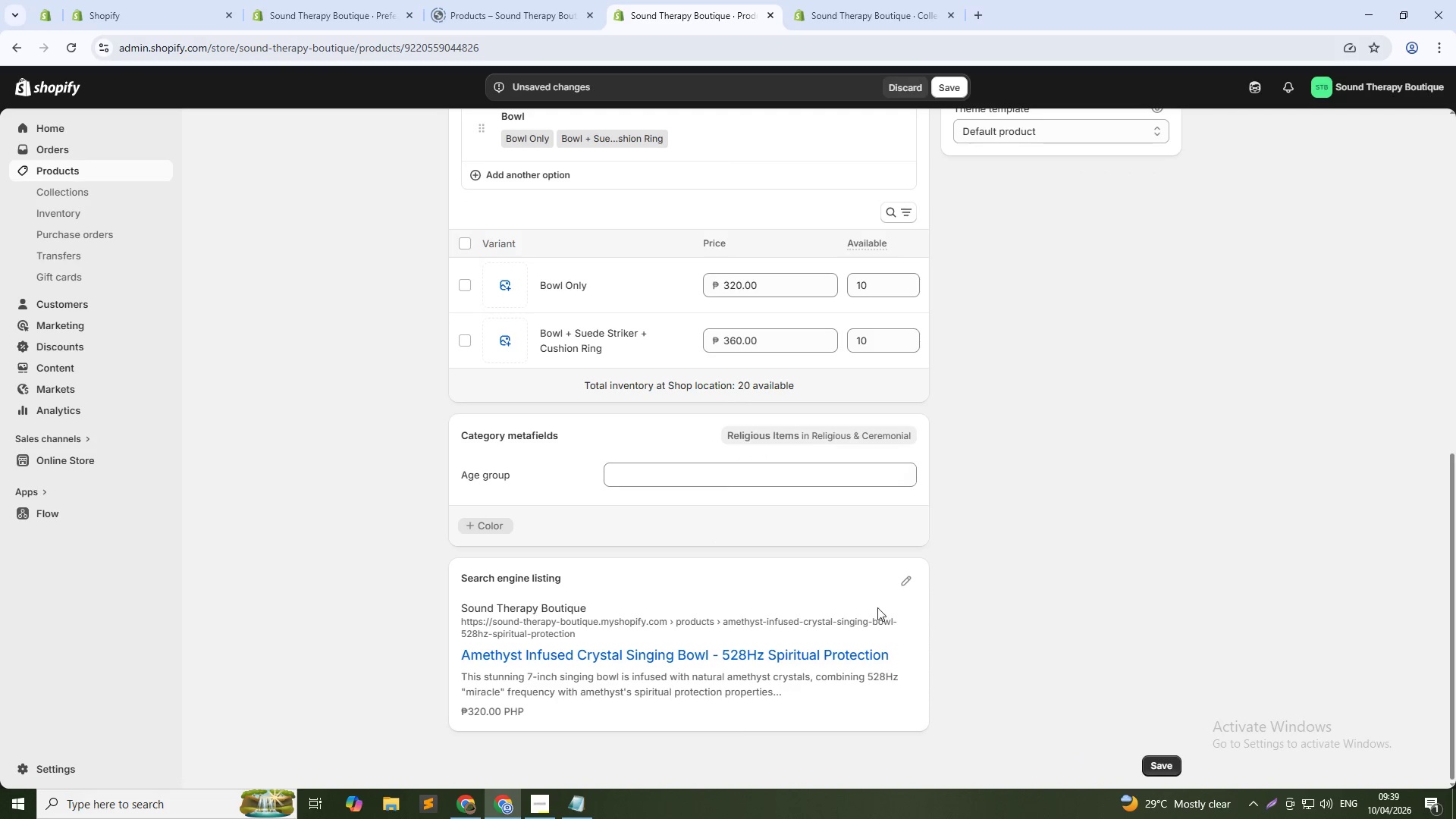 
left_click([900, 585])
 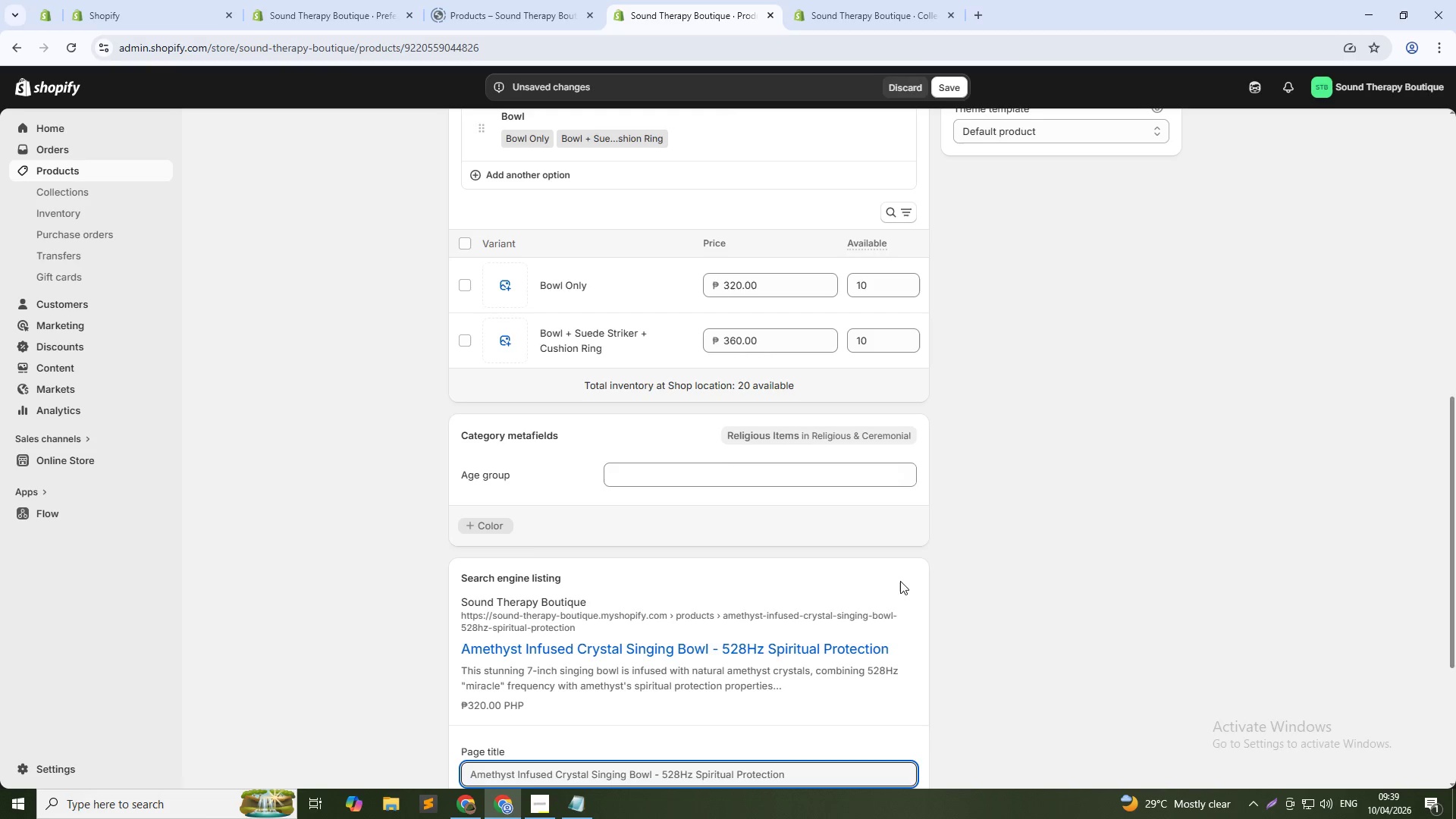 
scroll: coordinate [791, 609], scroll_direction: down, amount: 2.0
 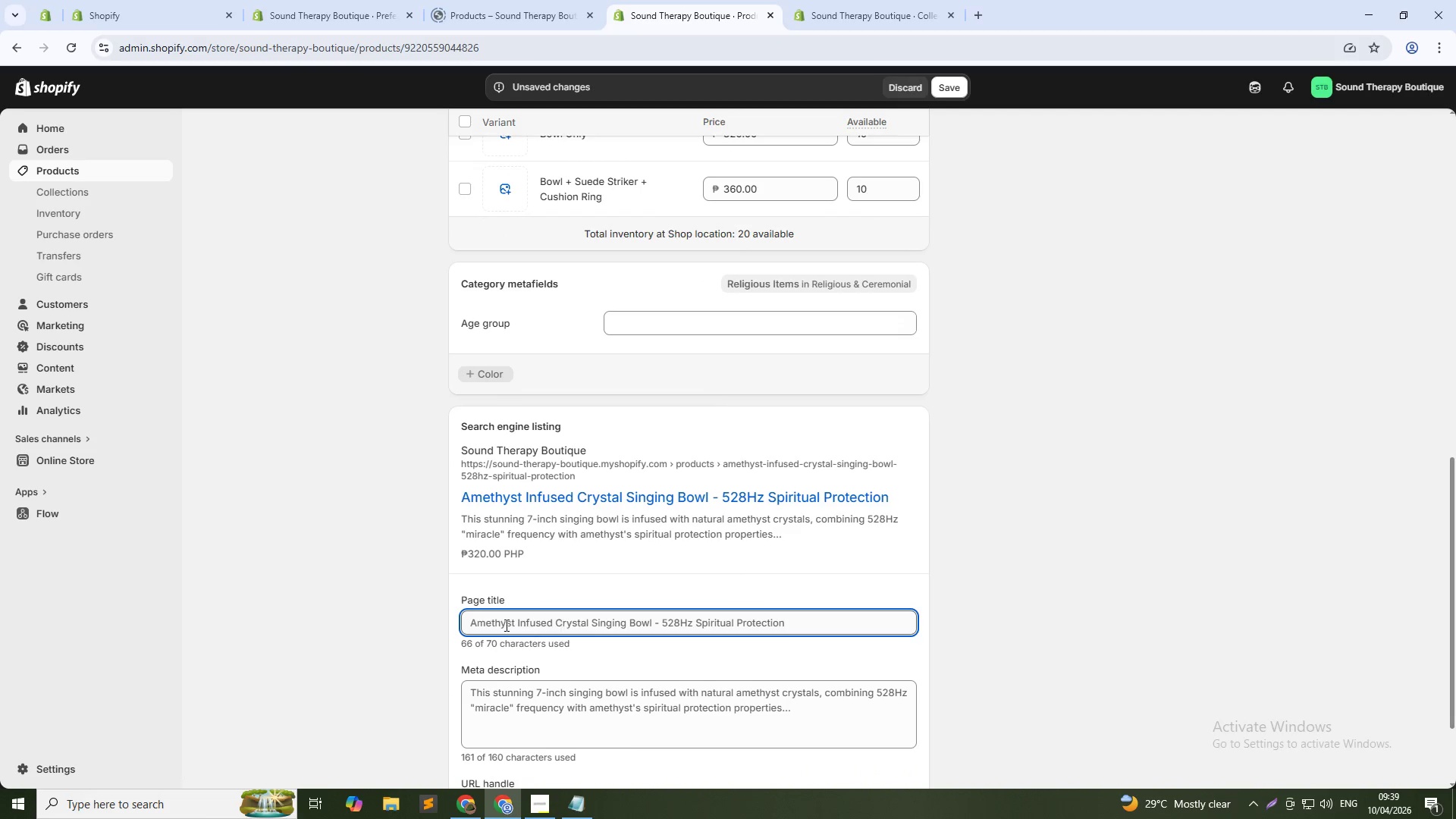 
left_click([471, 620])
 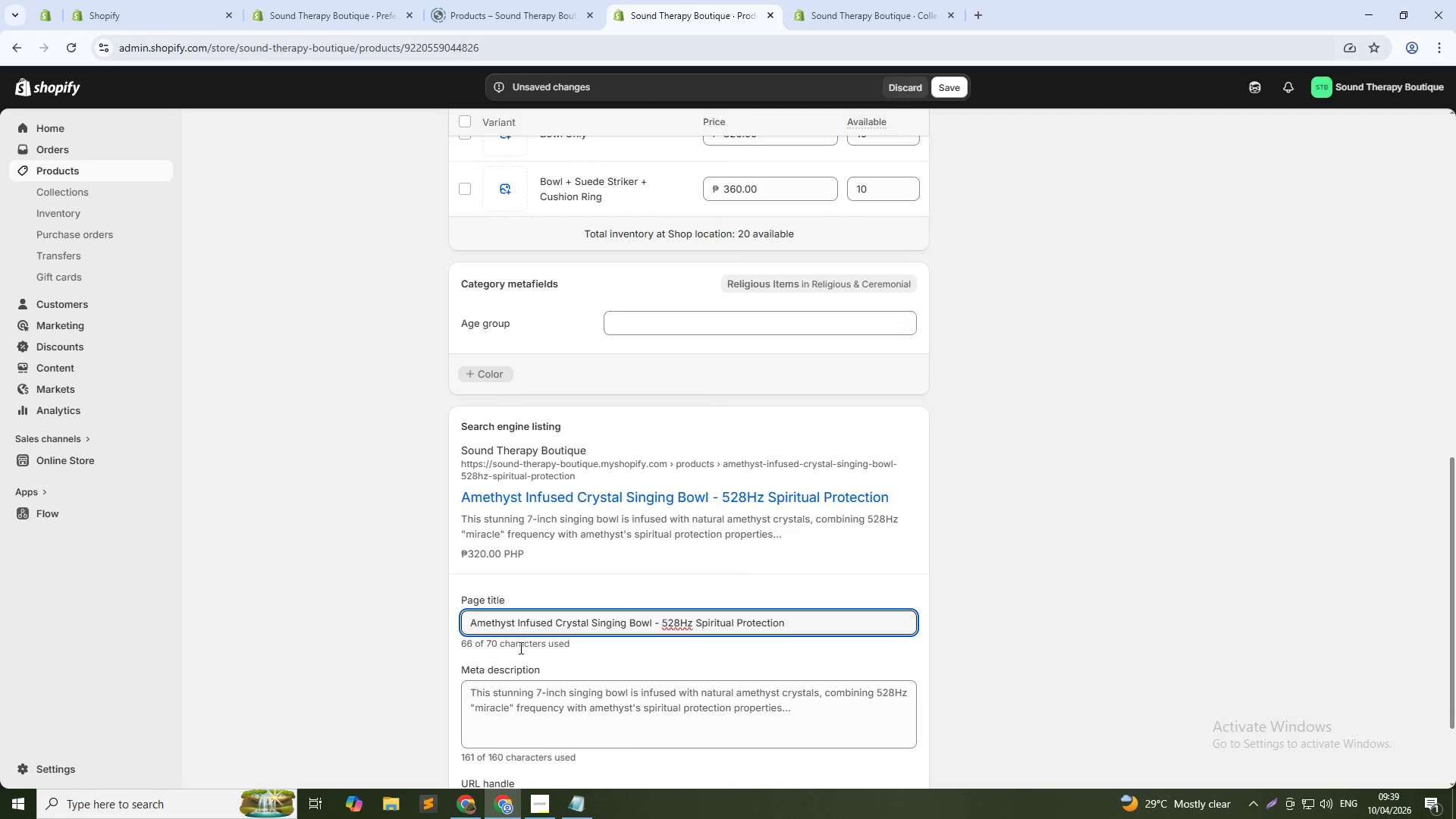 
type(528Hz )
 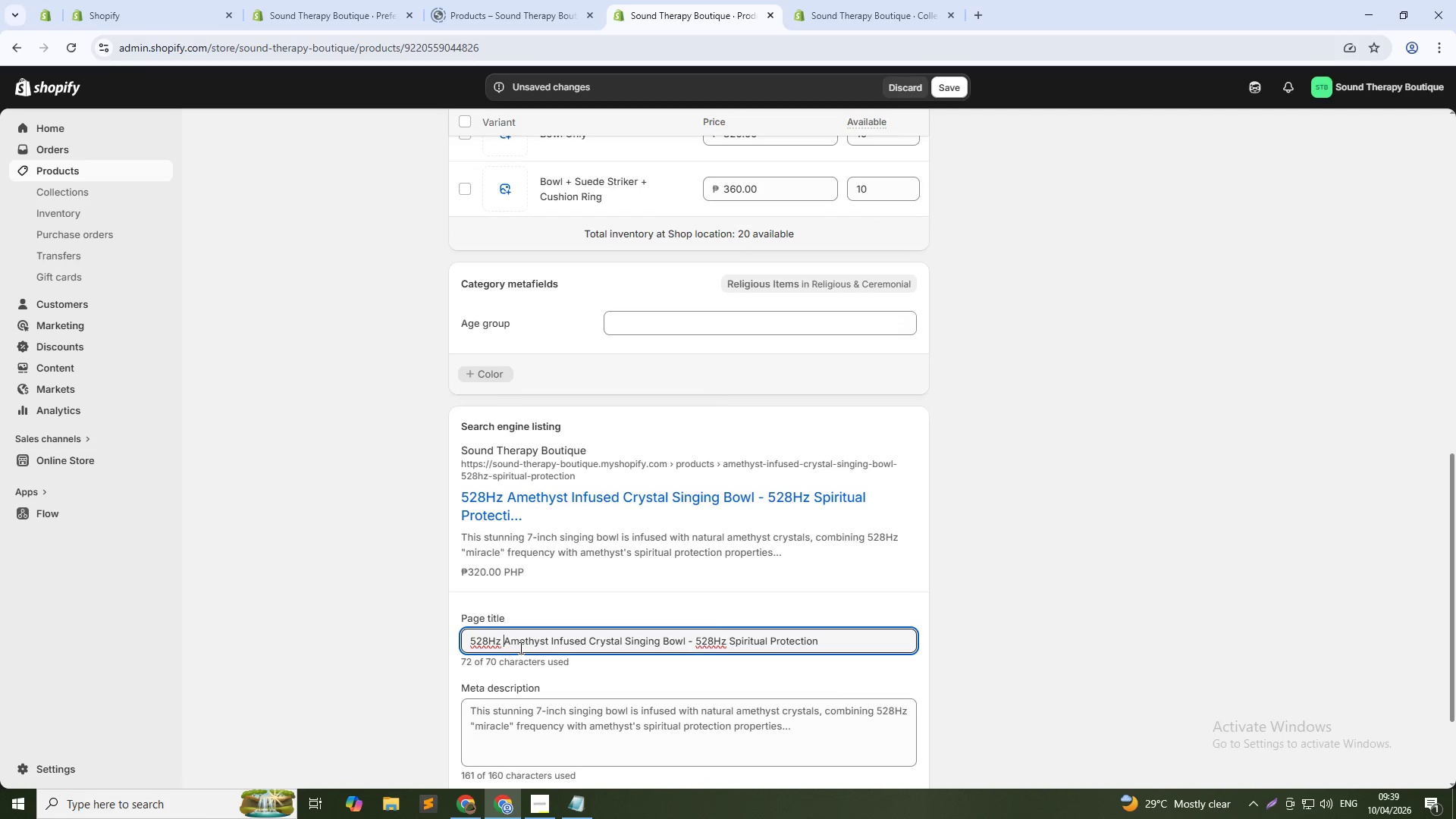 
key(ArrowDown)
 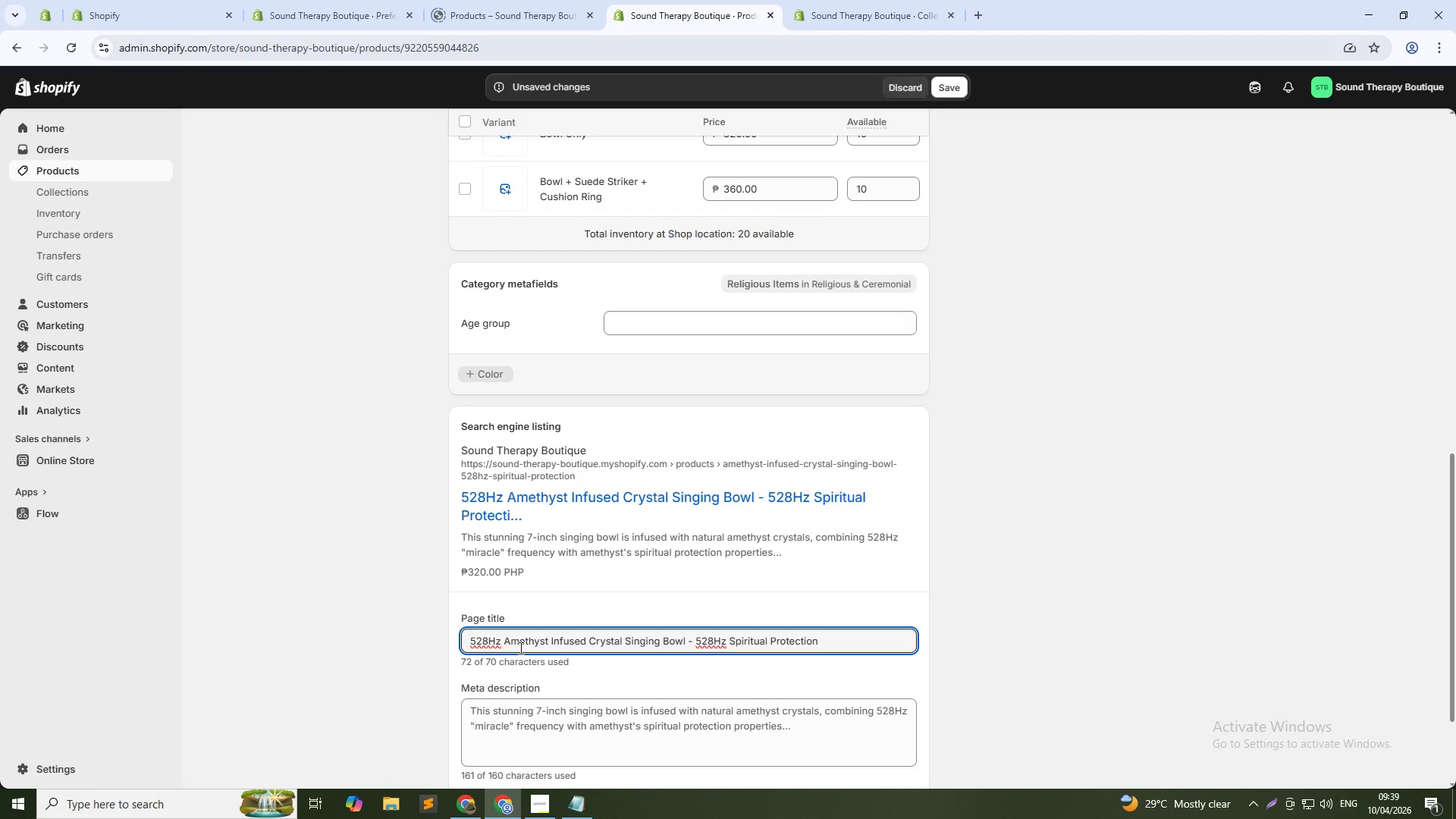 
hold_key(key=ArrowLeft, duration=1.06)
 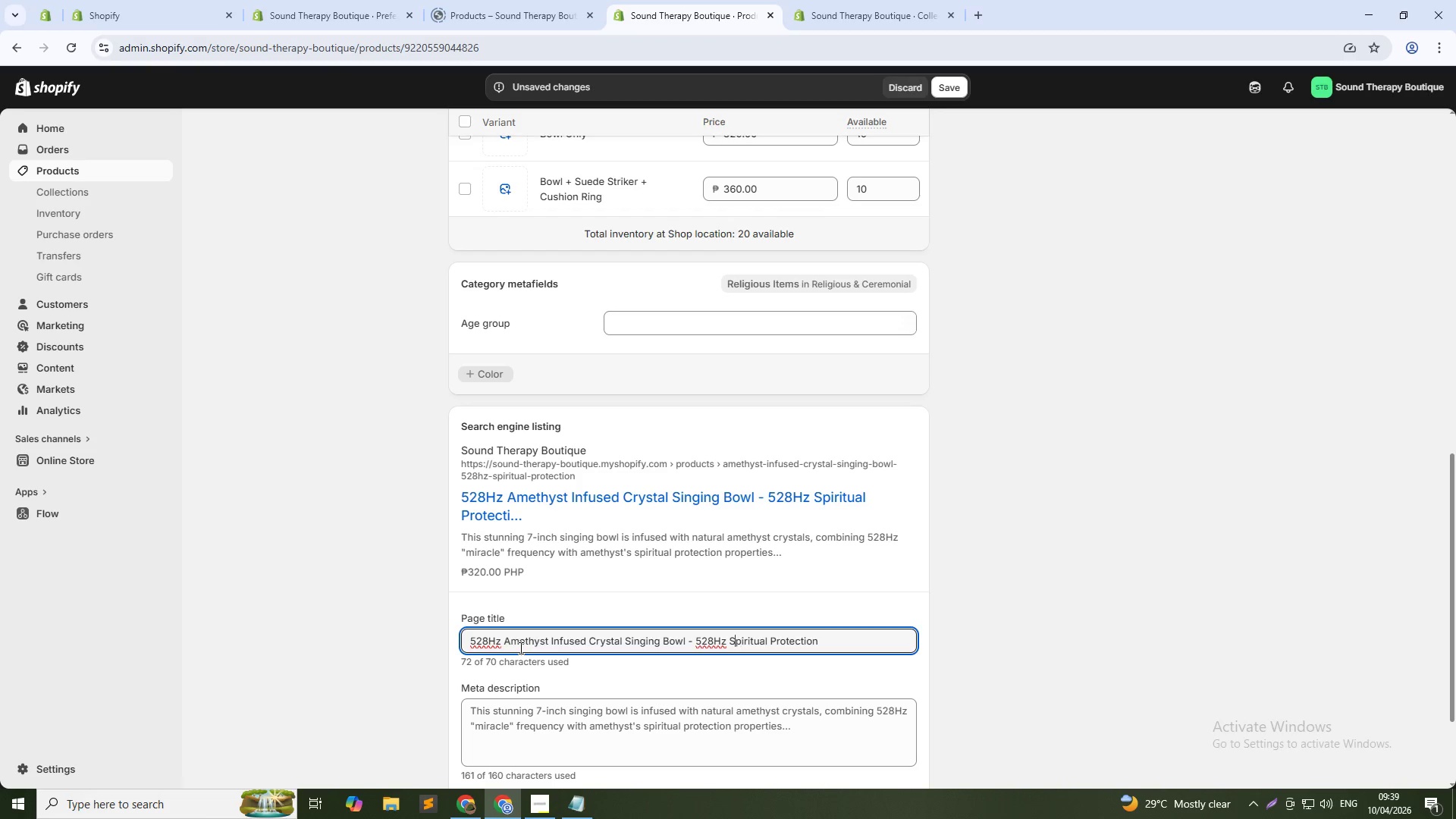 
key(ArrowLeft)
 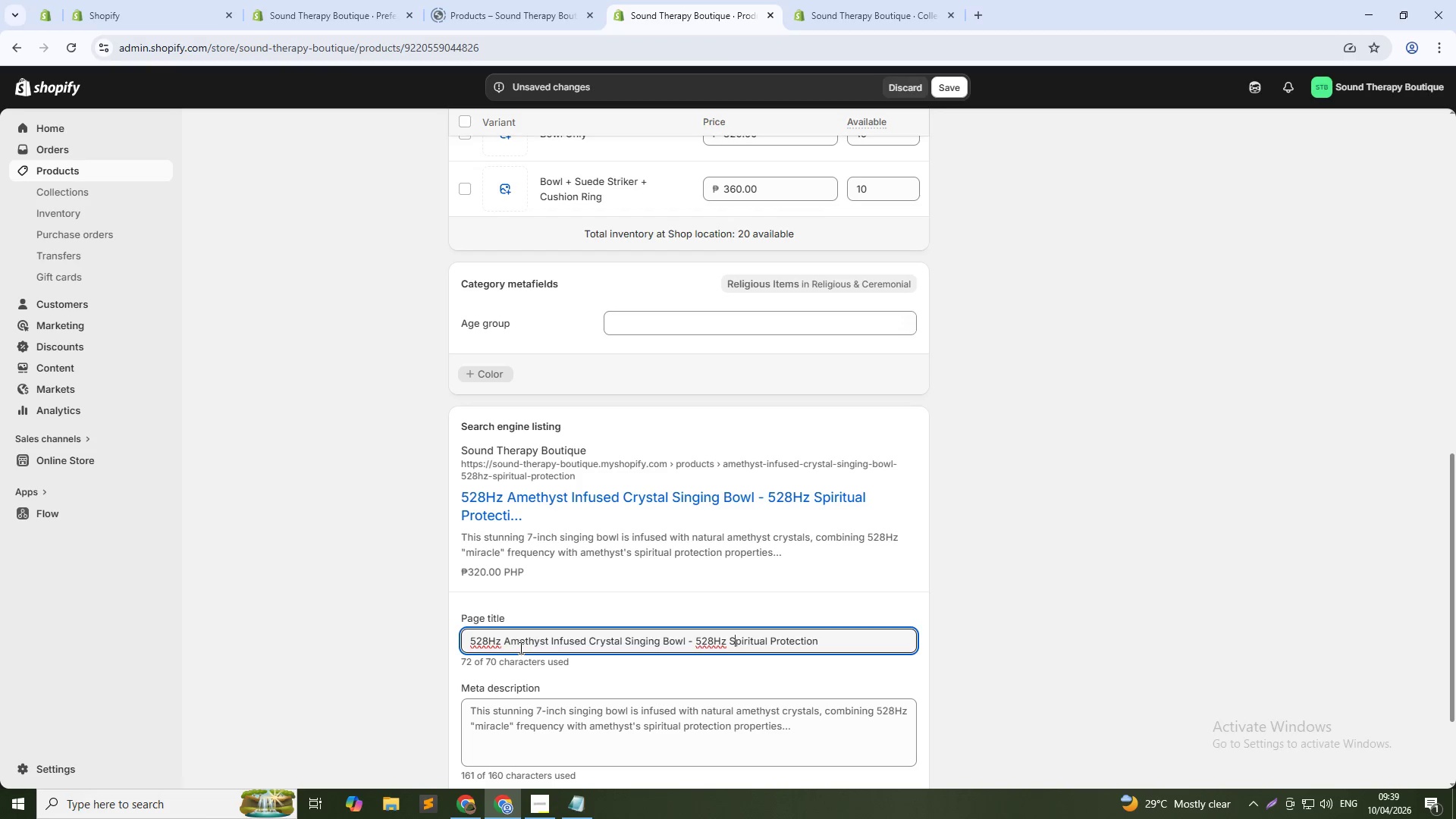 
key(ArrowLeft)
 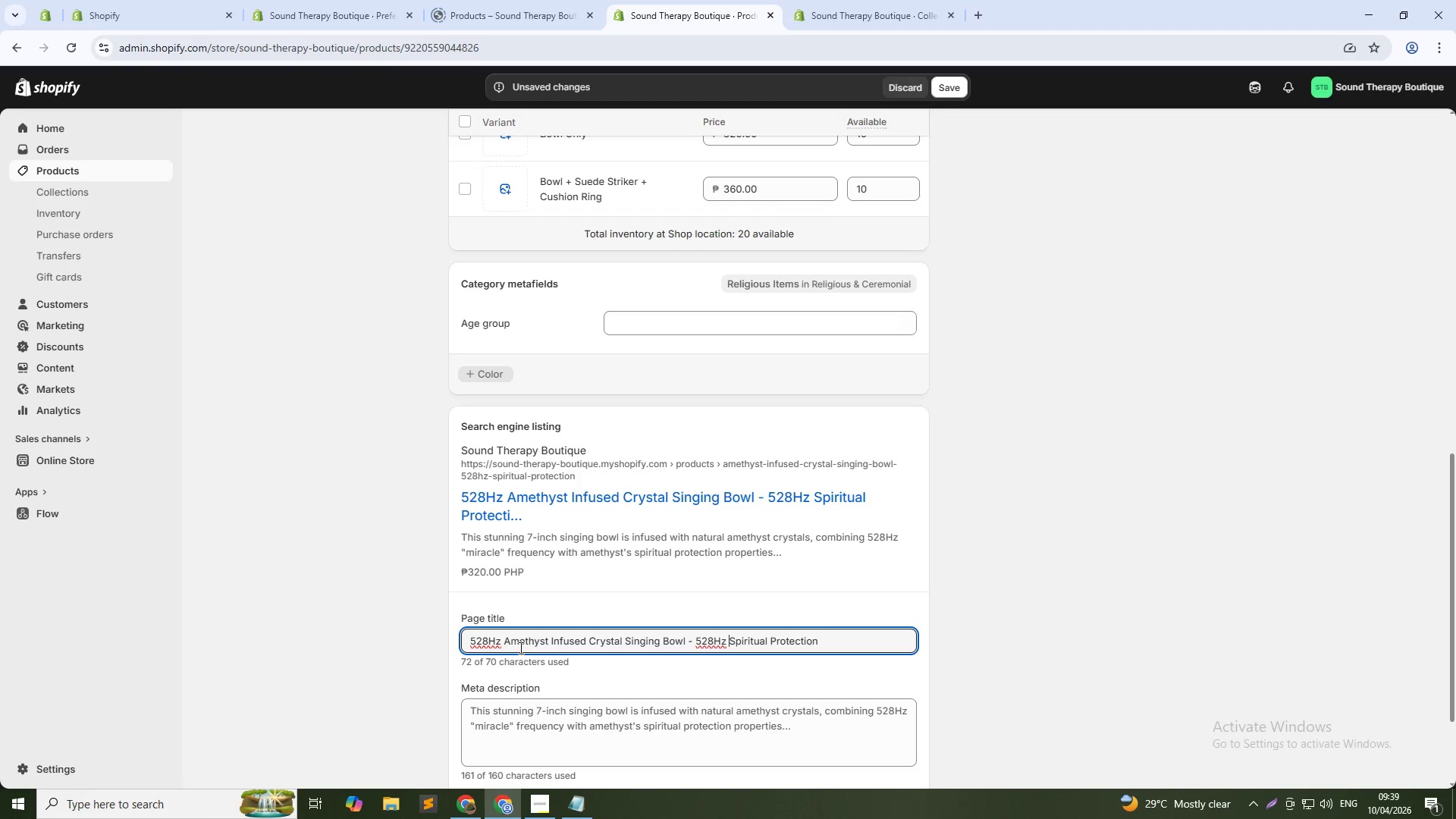 
key(Control+Shift+ArrowLeft)
 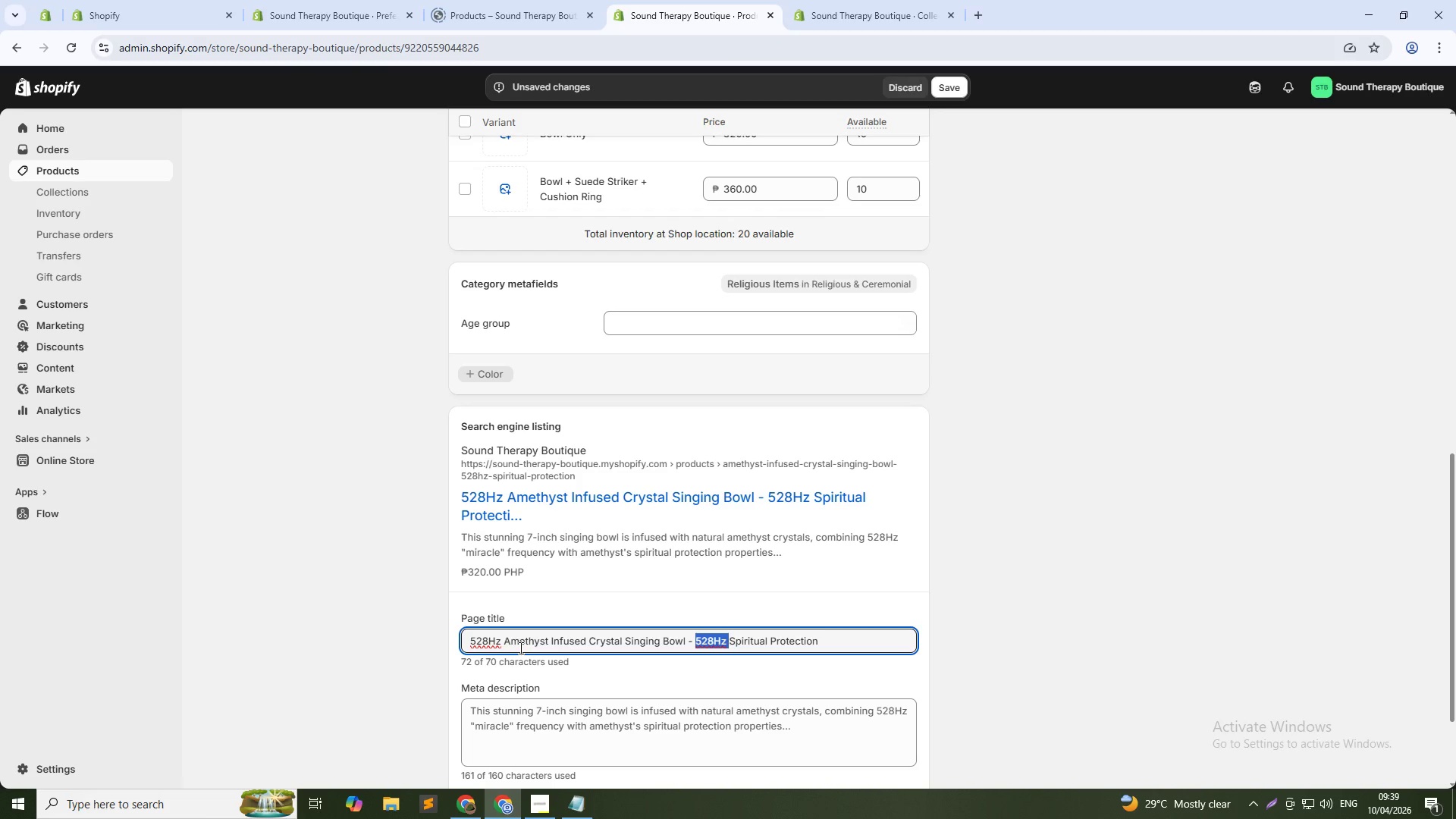 
key(Backspace)
 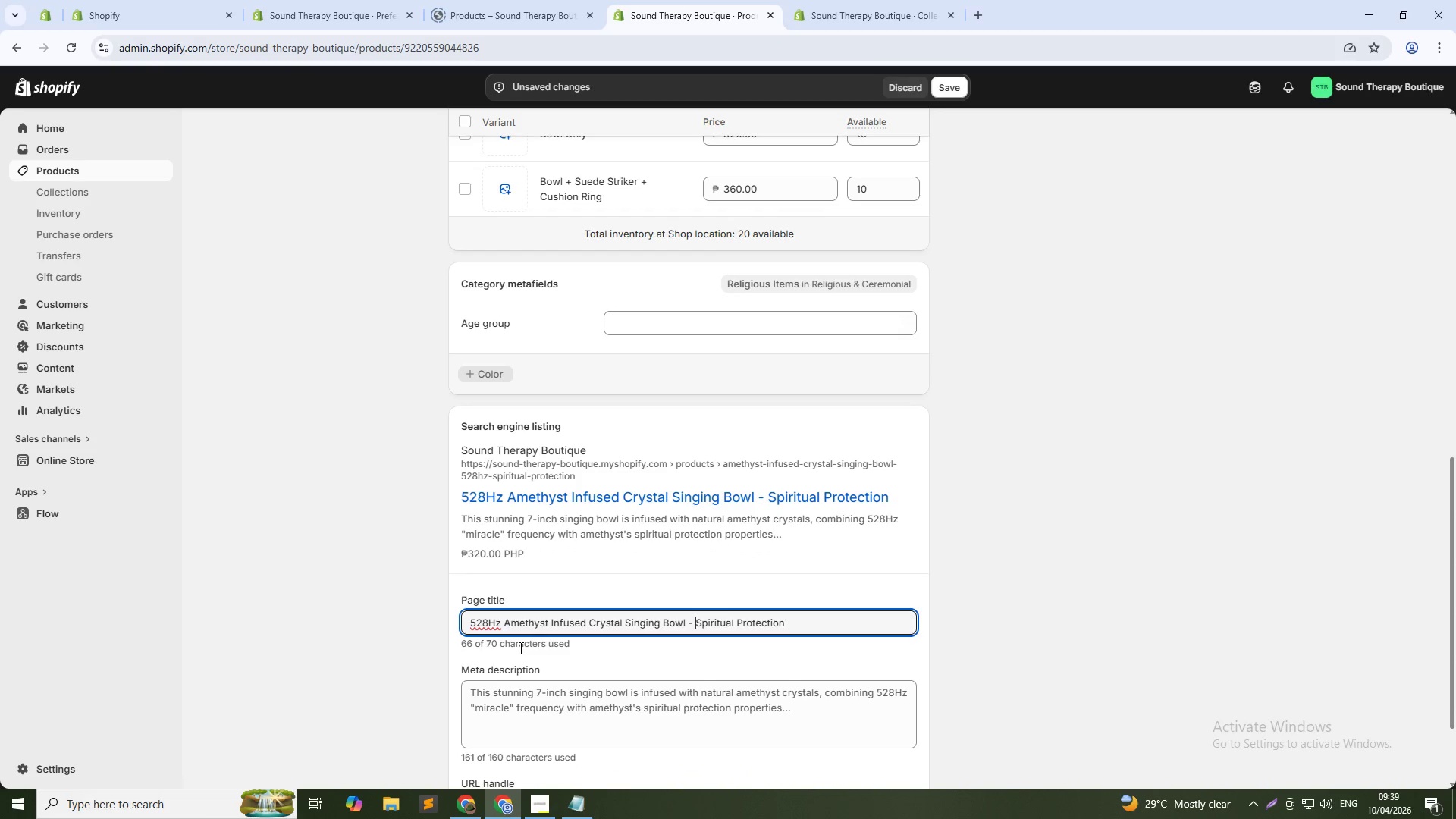 
key(ArrowDown)
 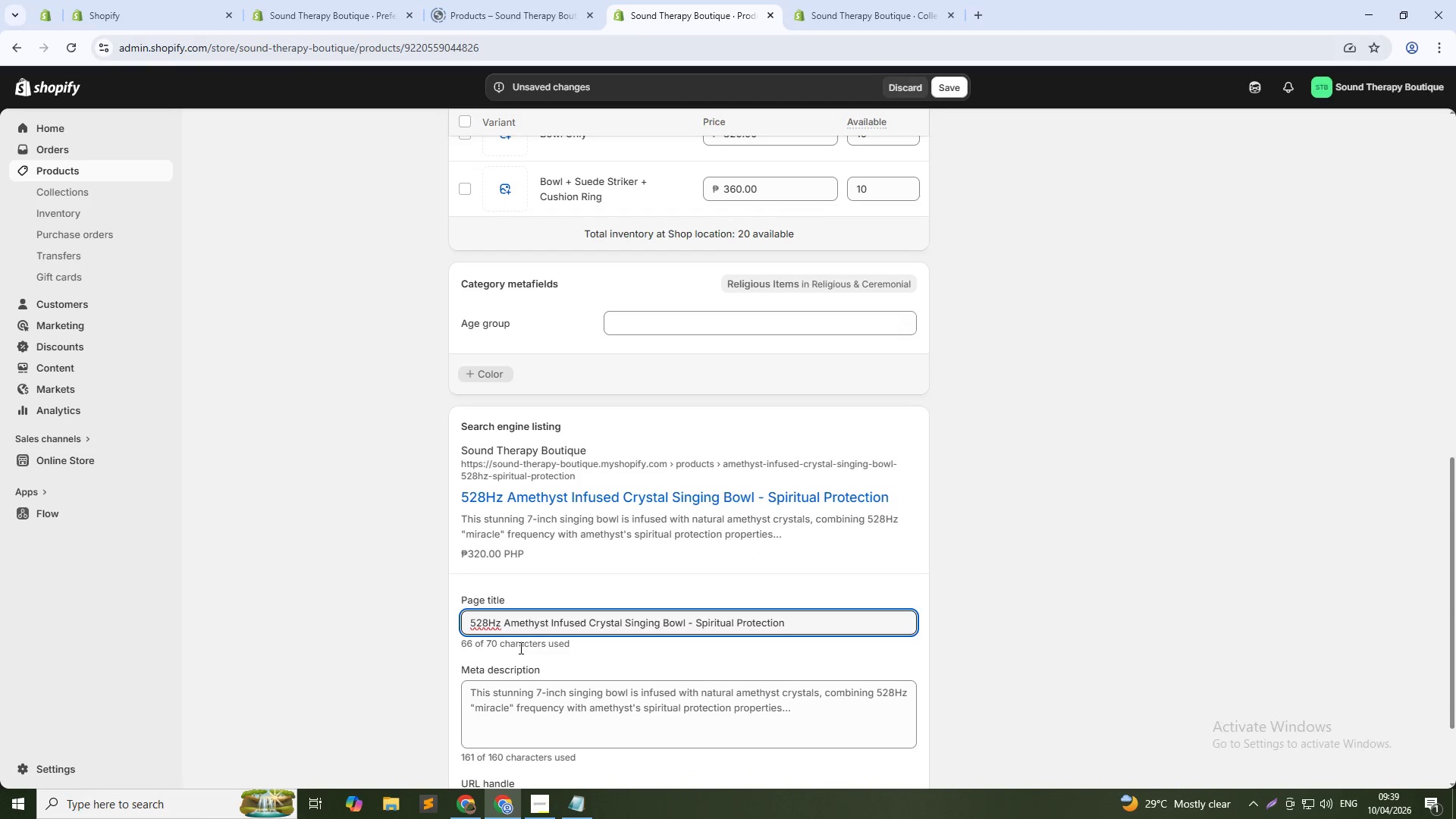 
key(Tab)
 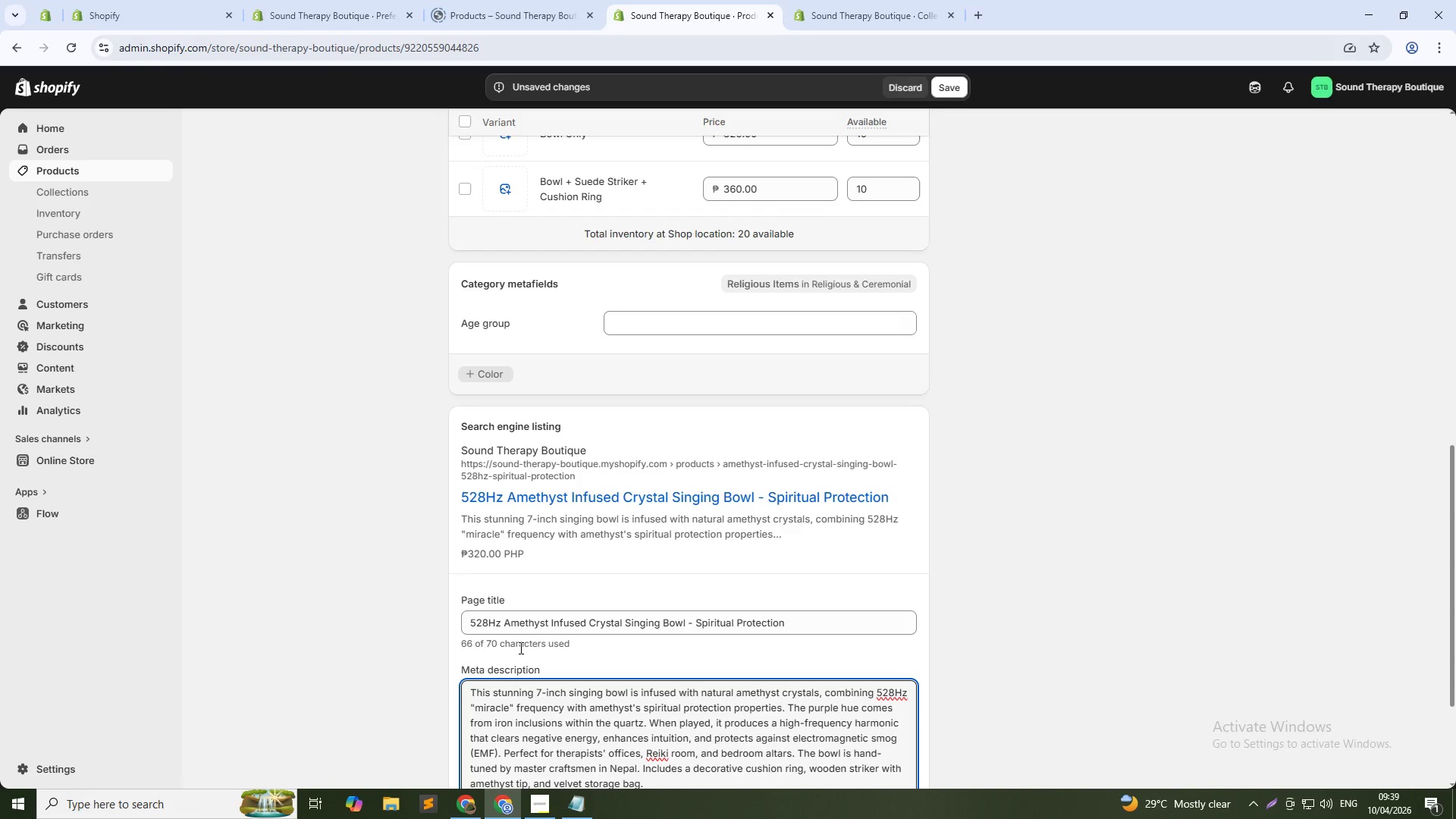 
hold_key(key=ControlLeft, duration=0.42)
 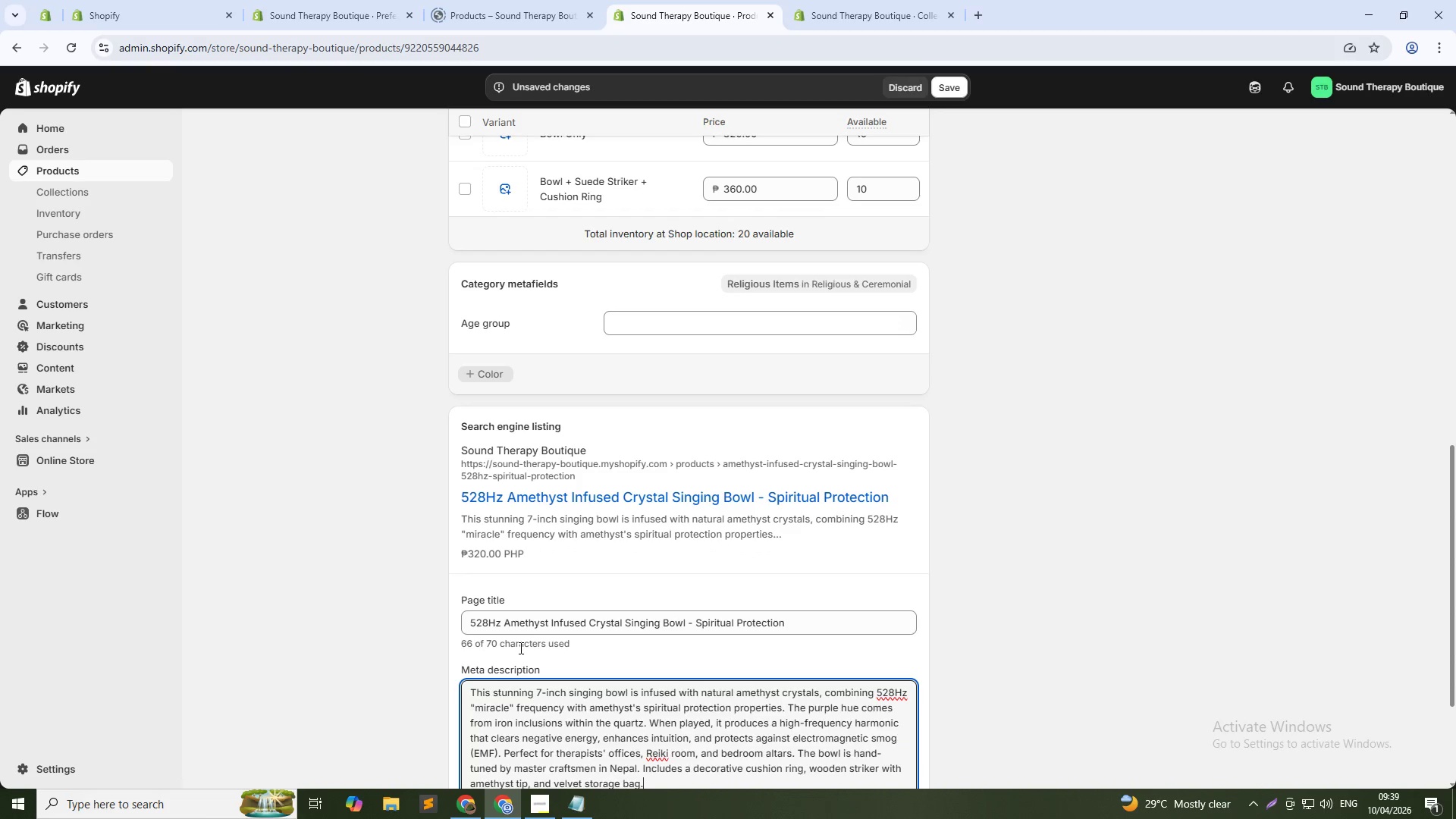 
key(Control+A)
 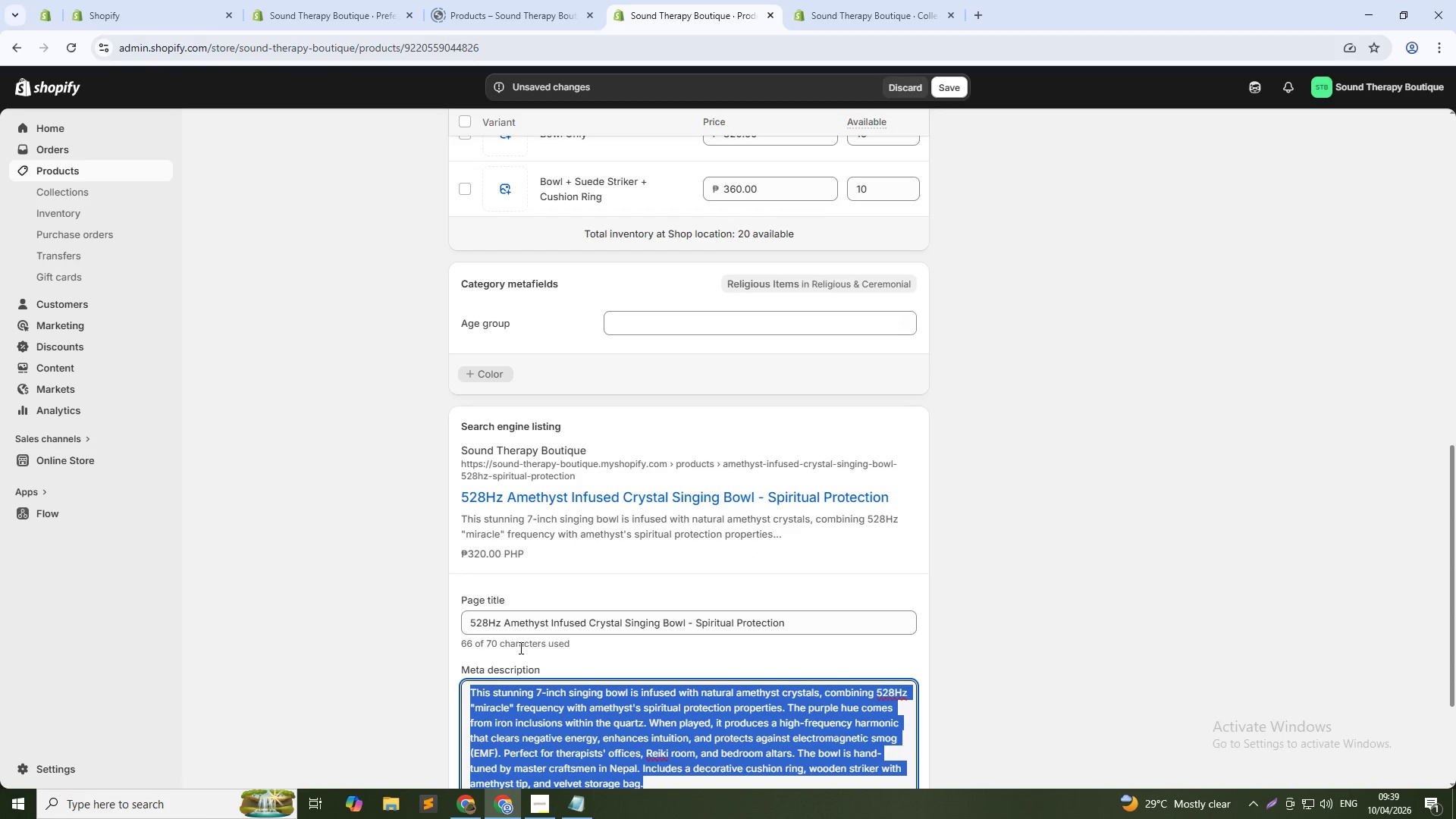 
type(Amethyst-infused )
 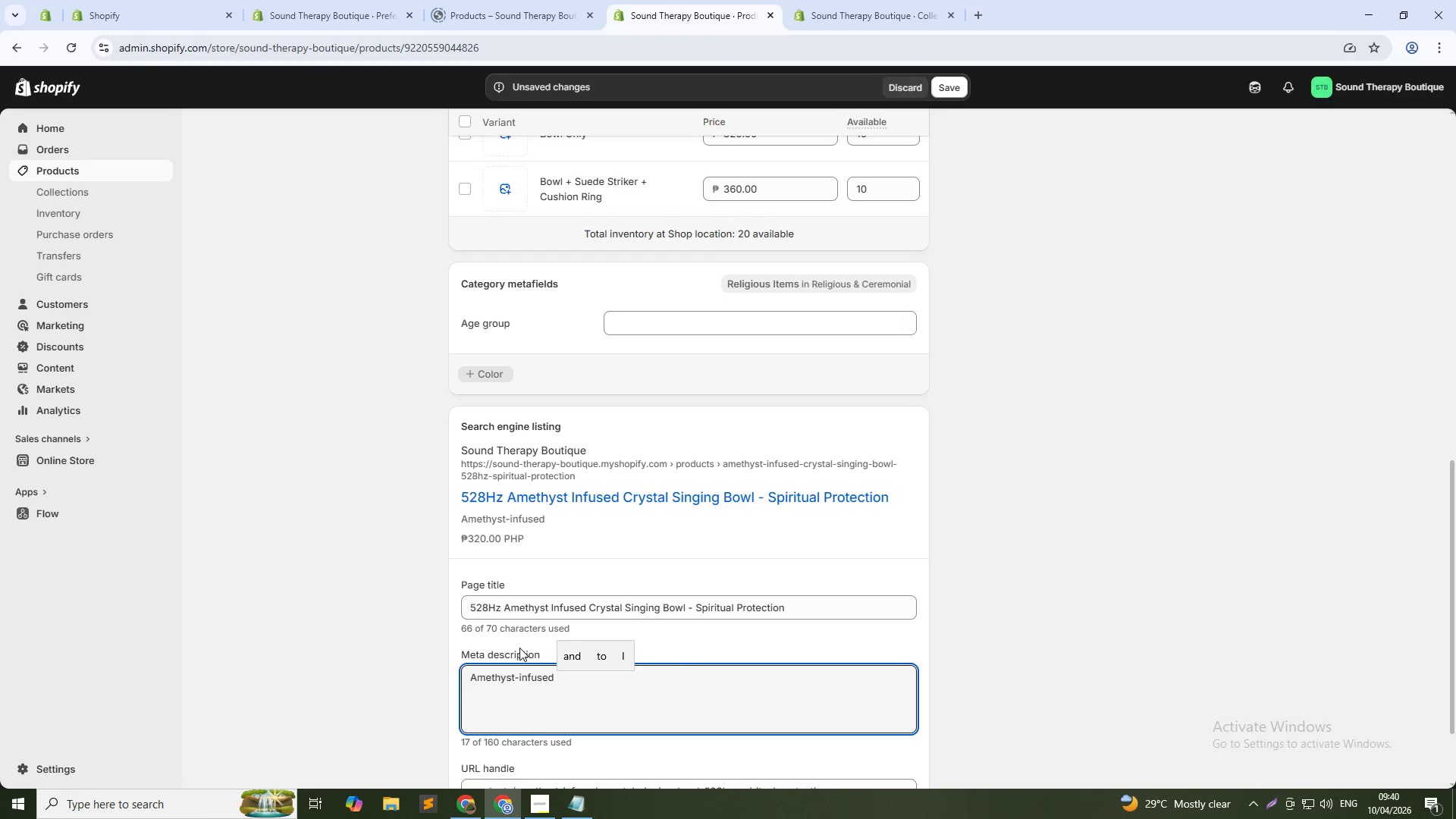 
wait(5.09)
 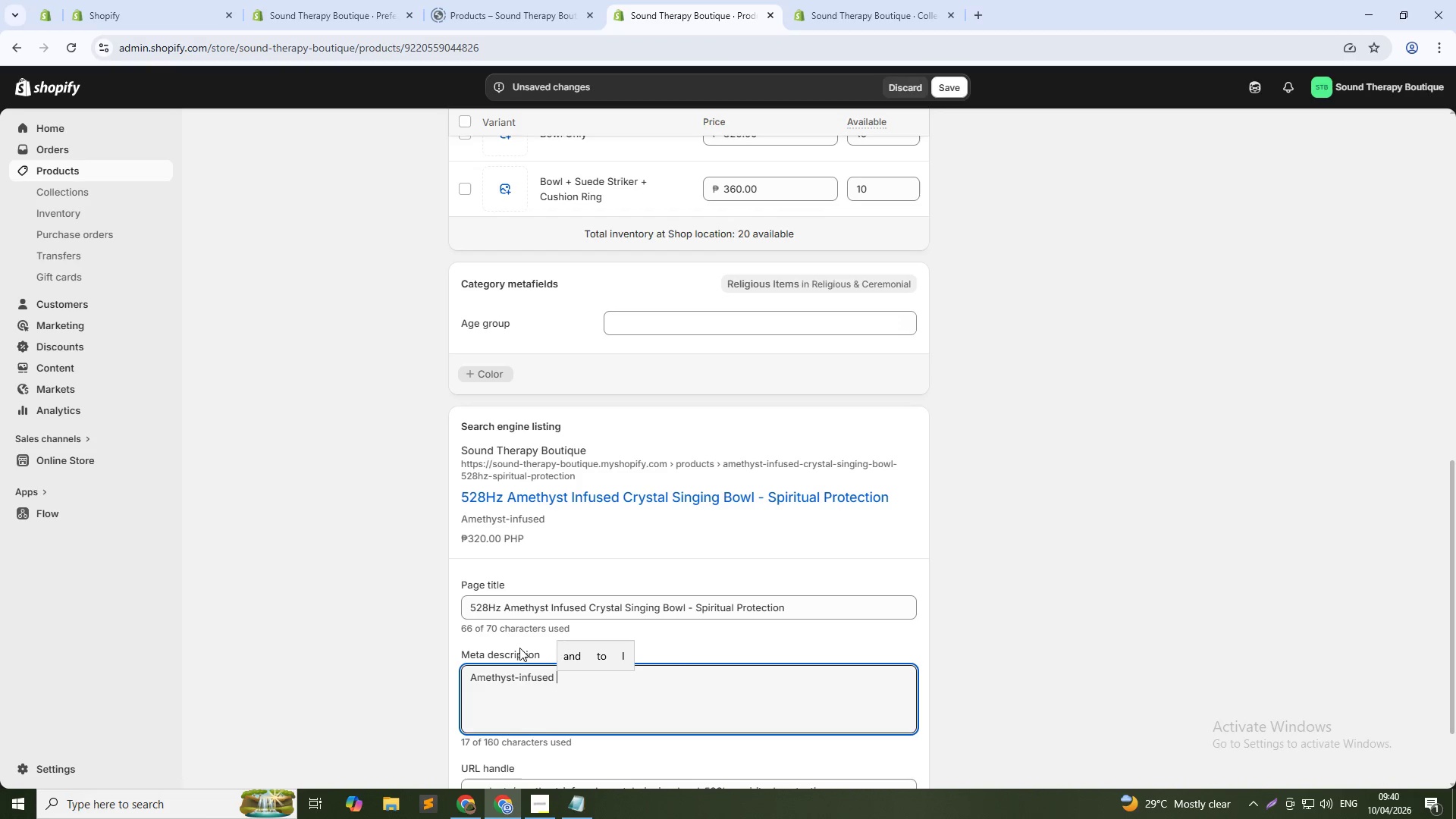 
type(528Hz singing bowl for EMF protection & intuition. Hand-tuned in Nepal. Includes striker and ring.)
 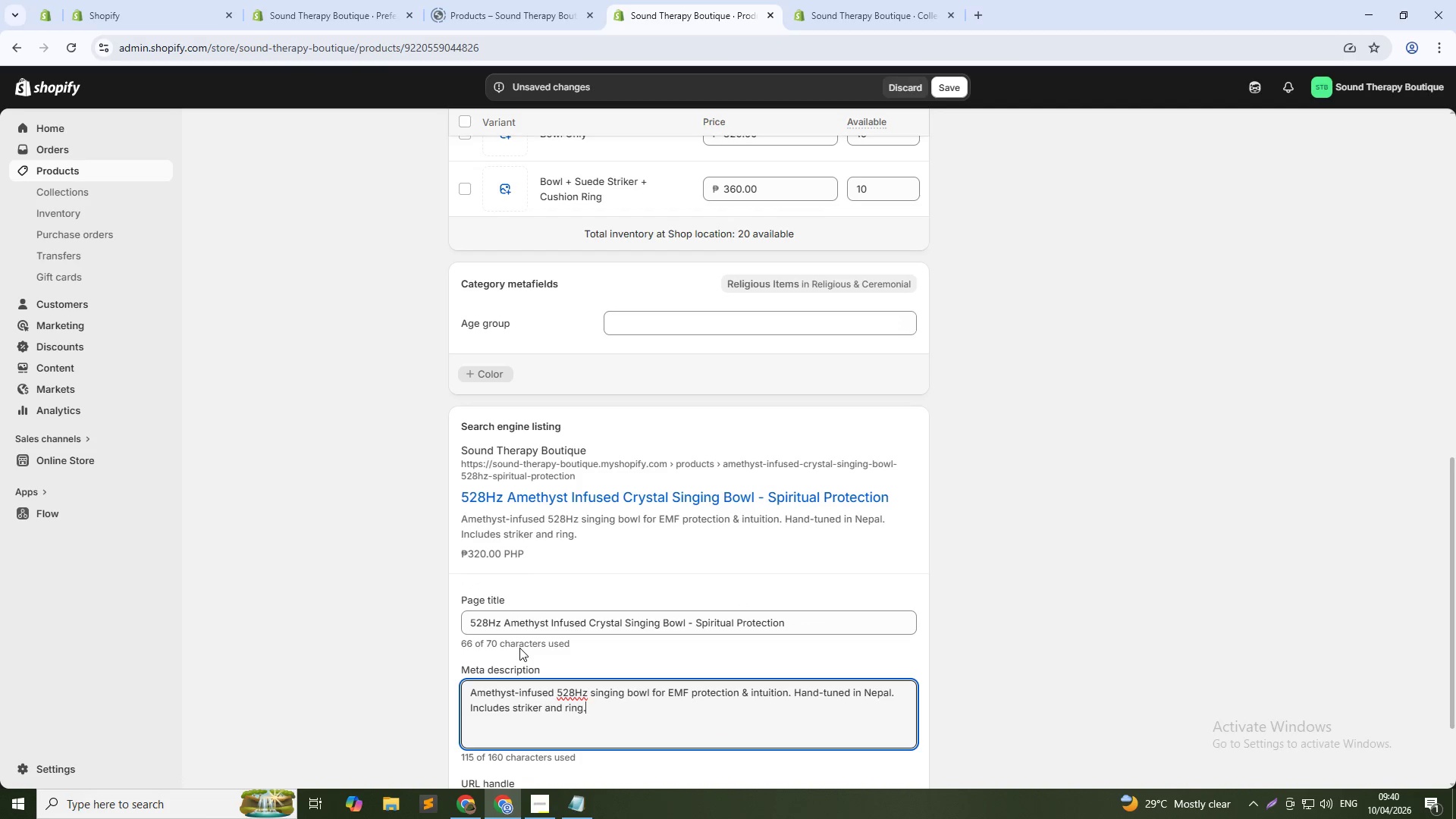 
left_click([947, 90])
 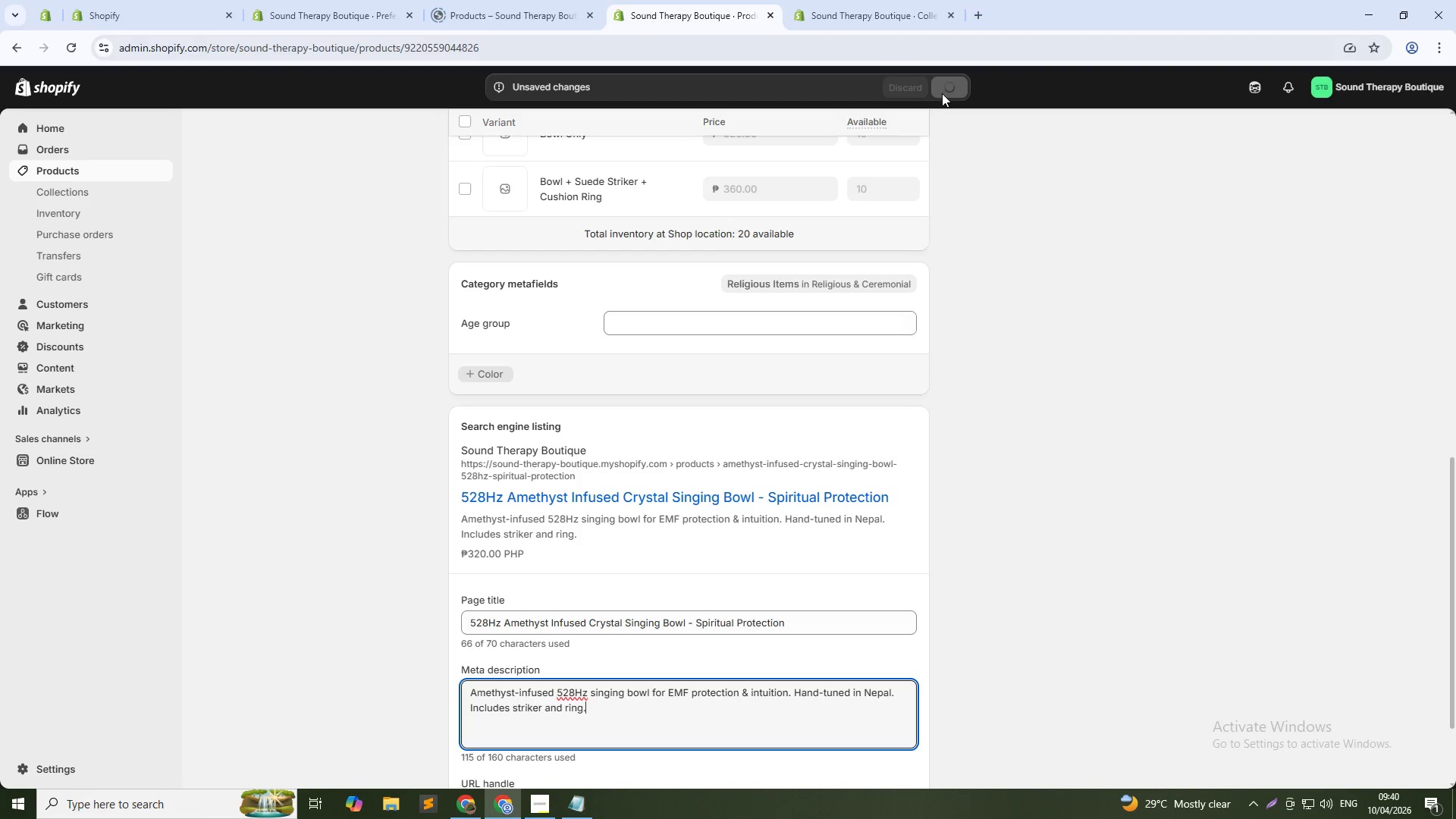 
wait(9.19)
 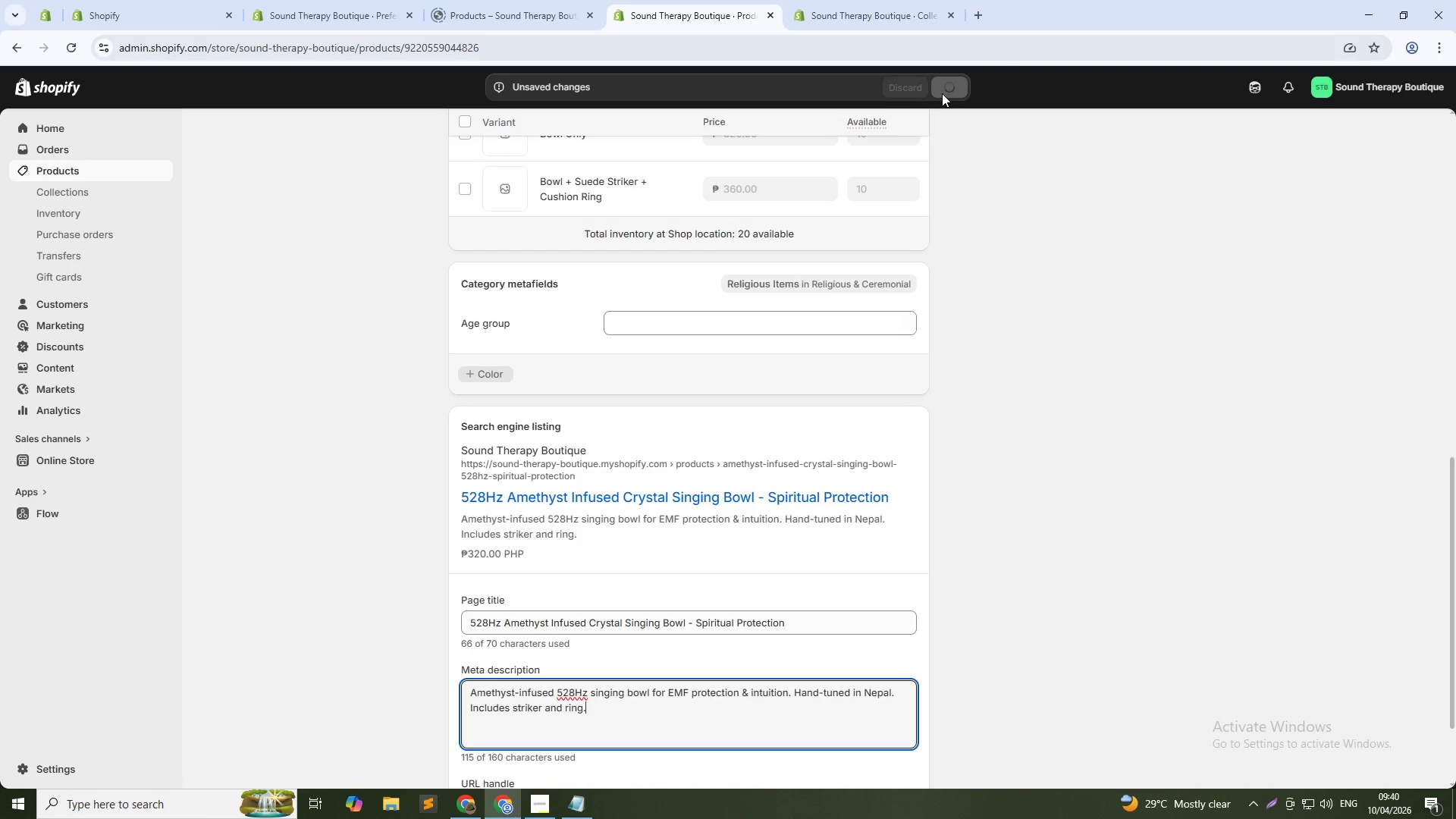 
scroll: coordinate [552, 247], scroll_direction: up, amount: 15.0
 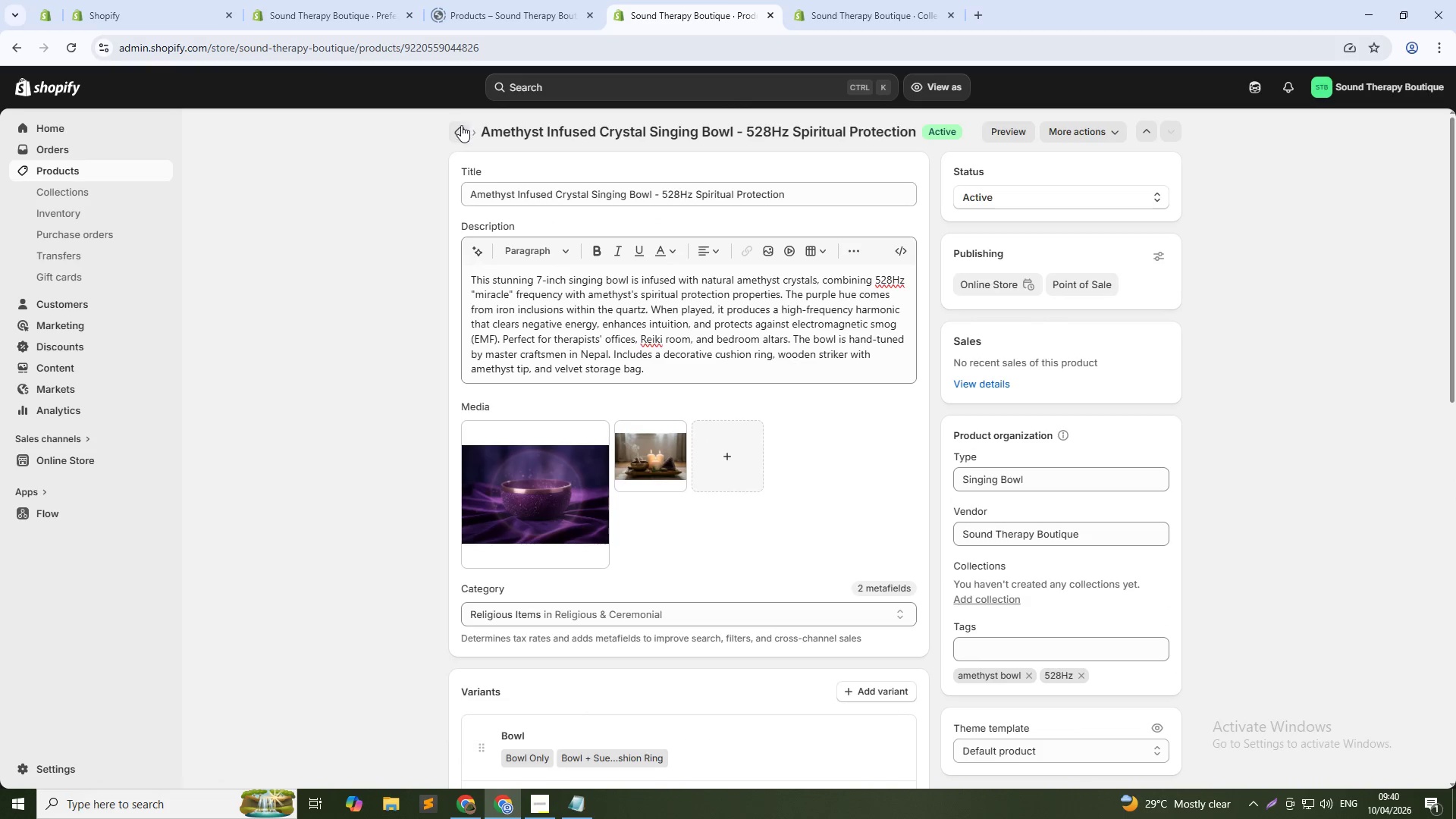 
left_click([461, 125])
 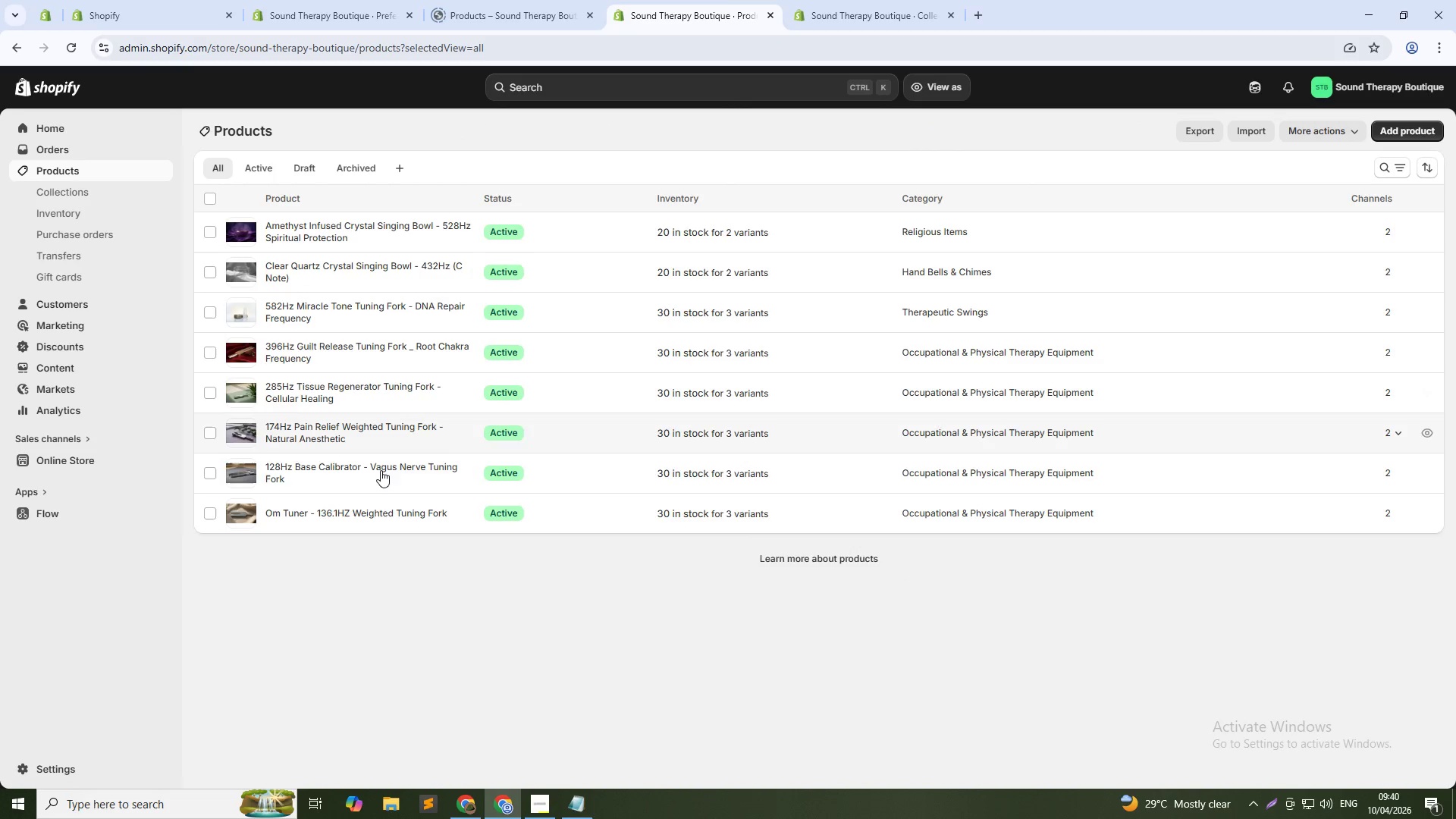 
left_click([358, 345])
 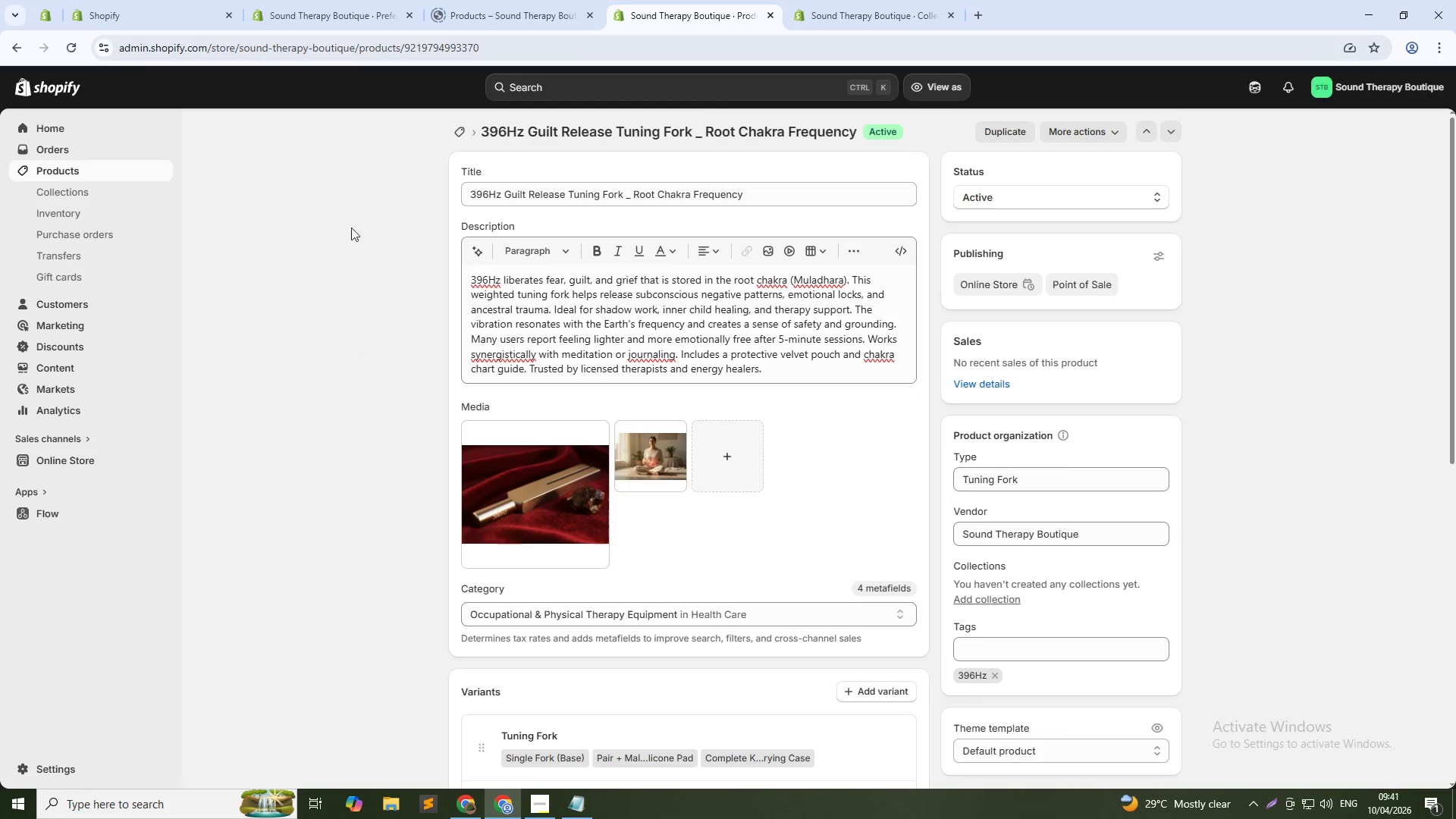 
left_click([460, 131])
 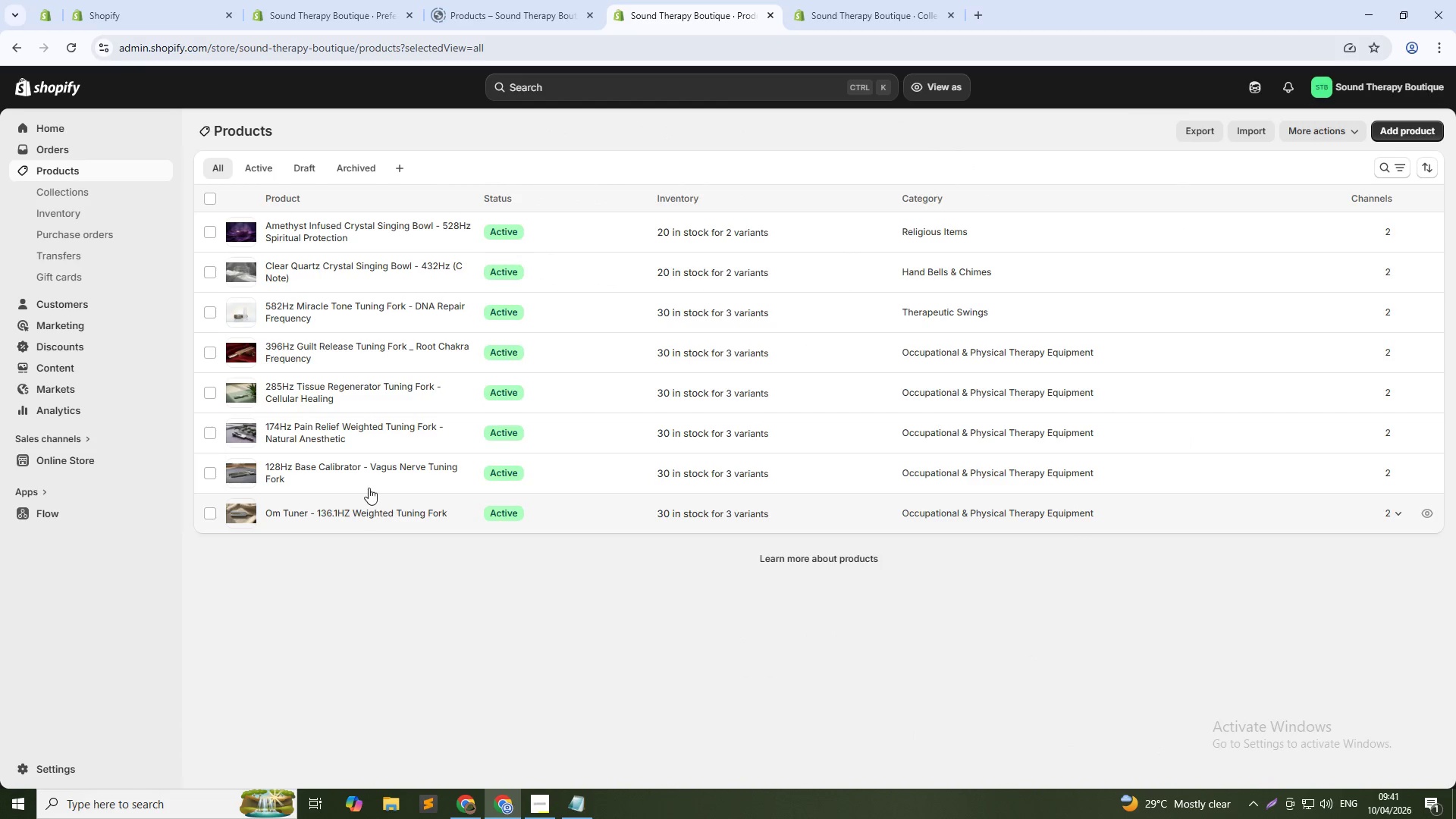 
left_click([371, 470])
 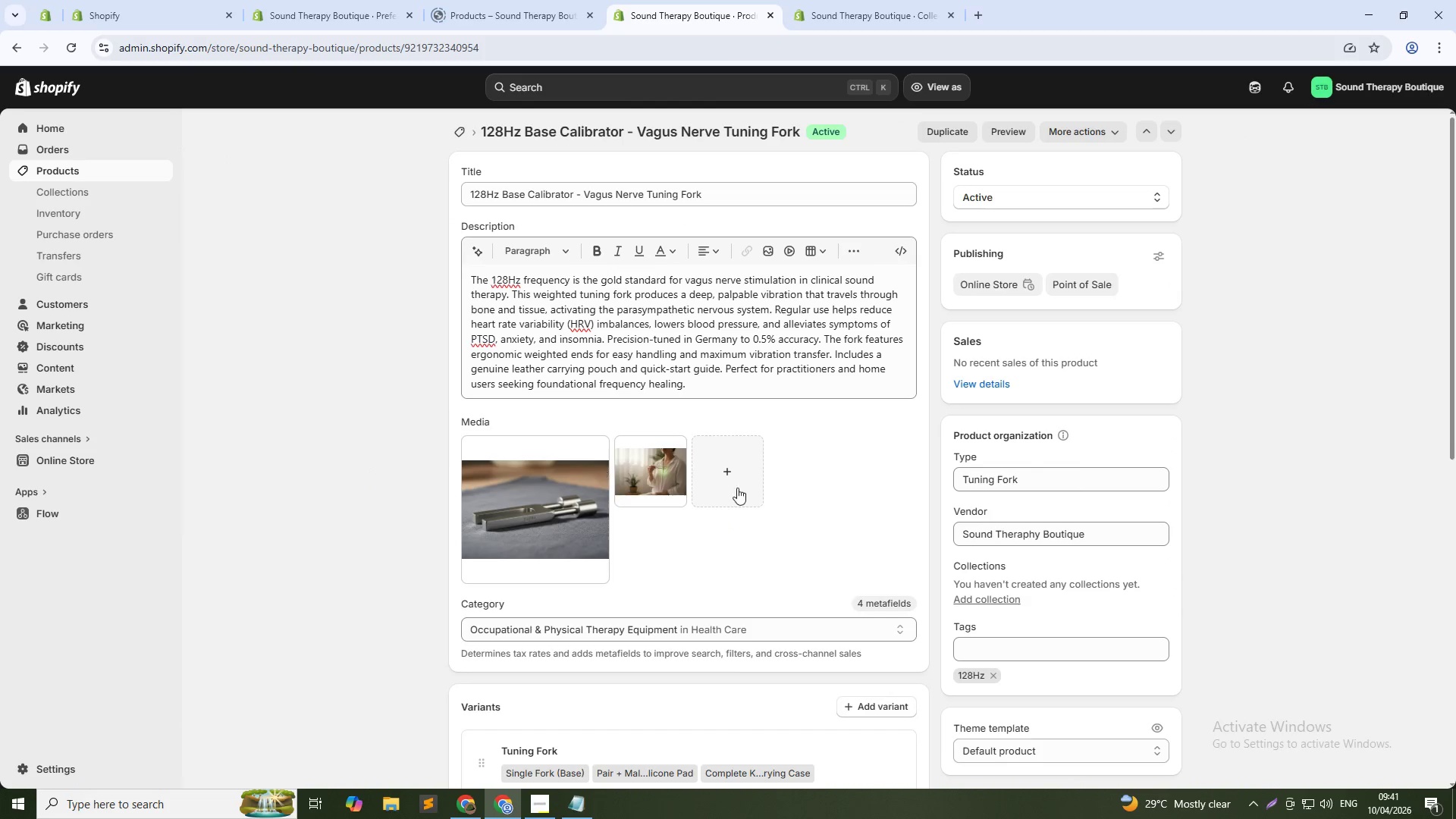 
left_click([1036, 532])
 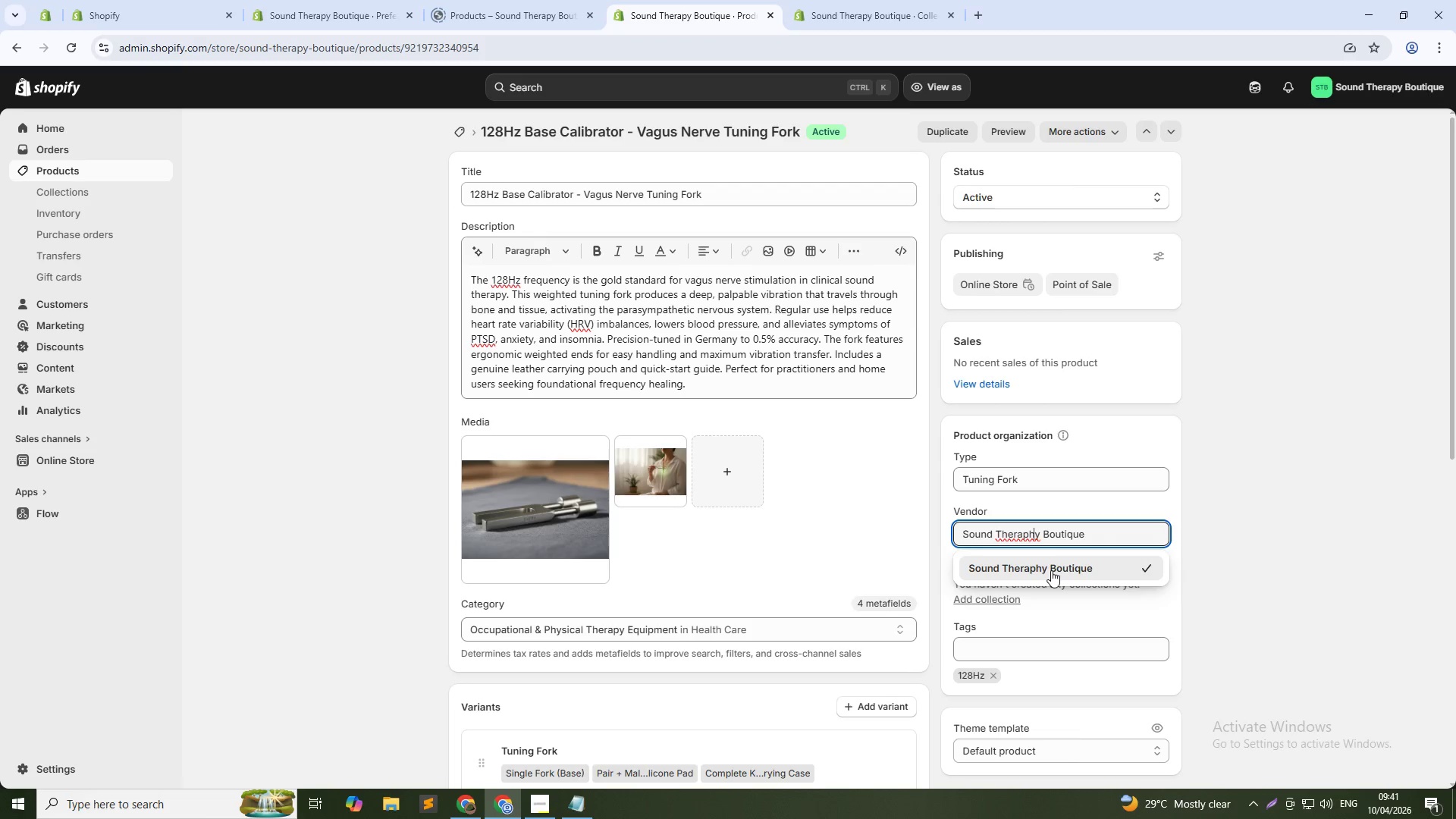 
key(Backspace)
 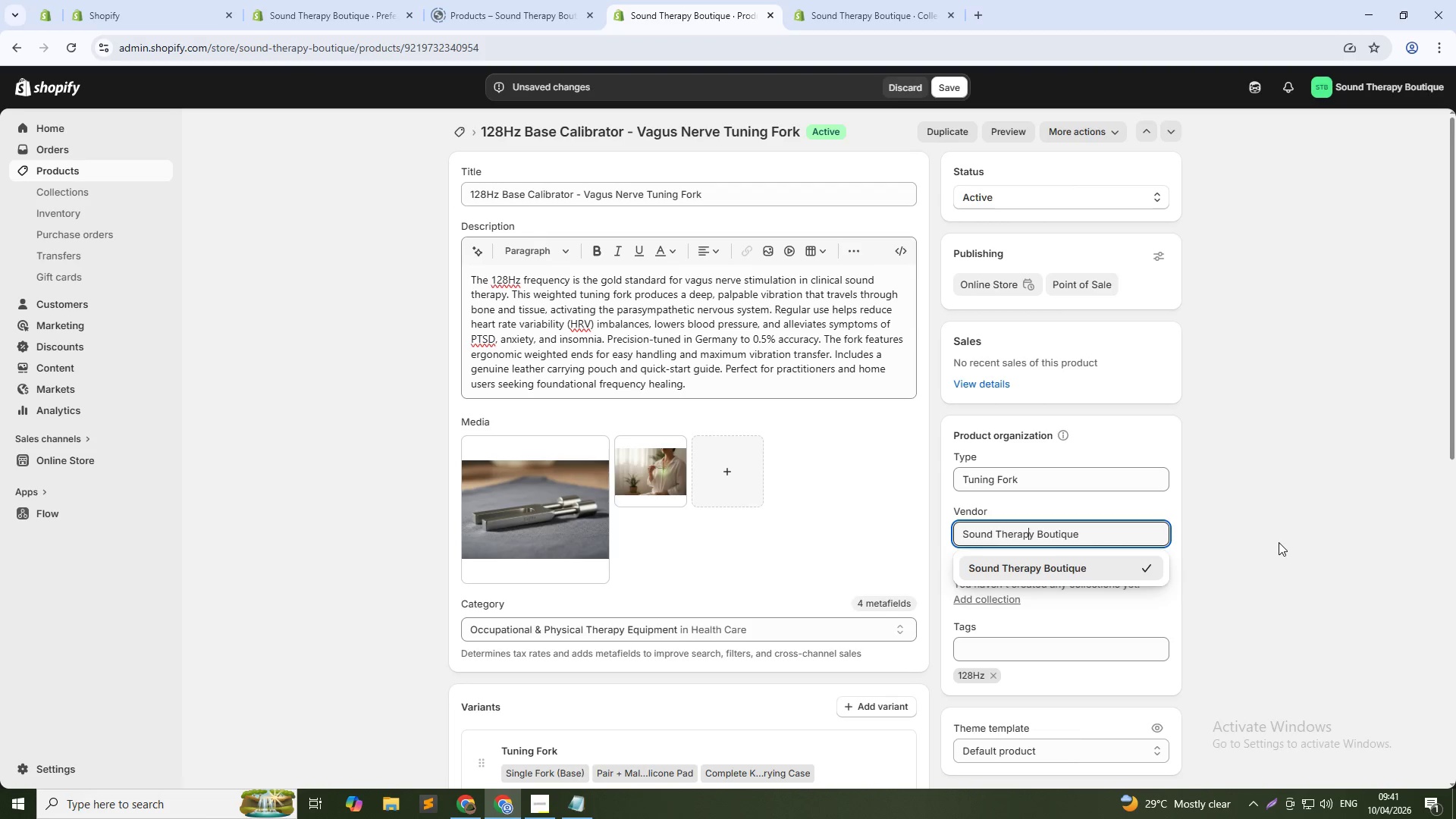 
left_click([1279, 542])
 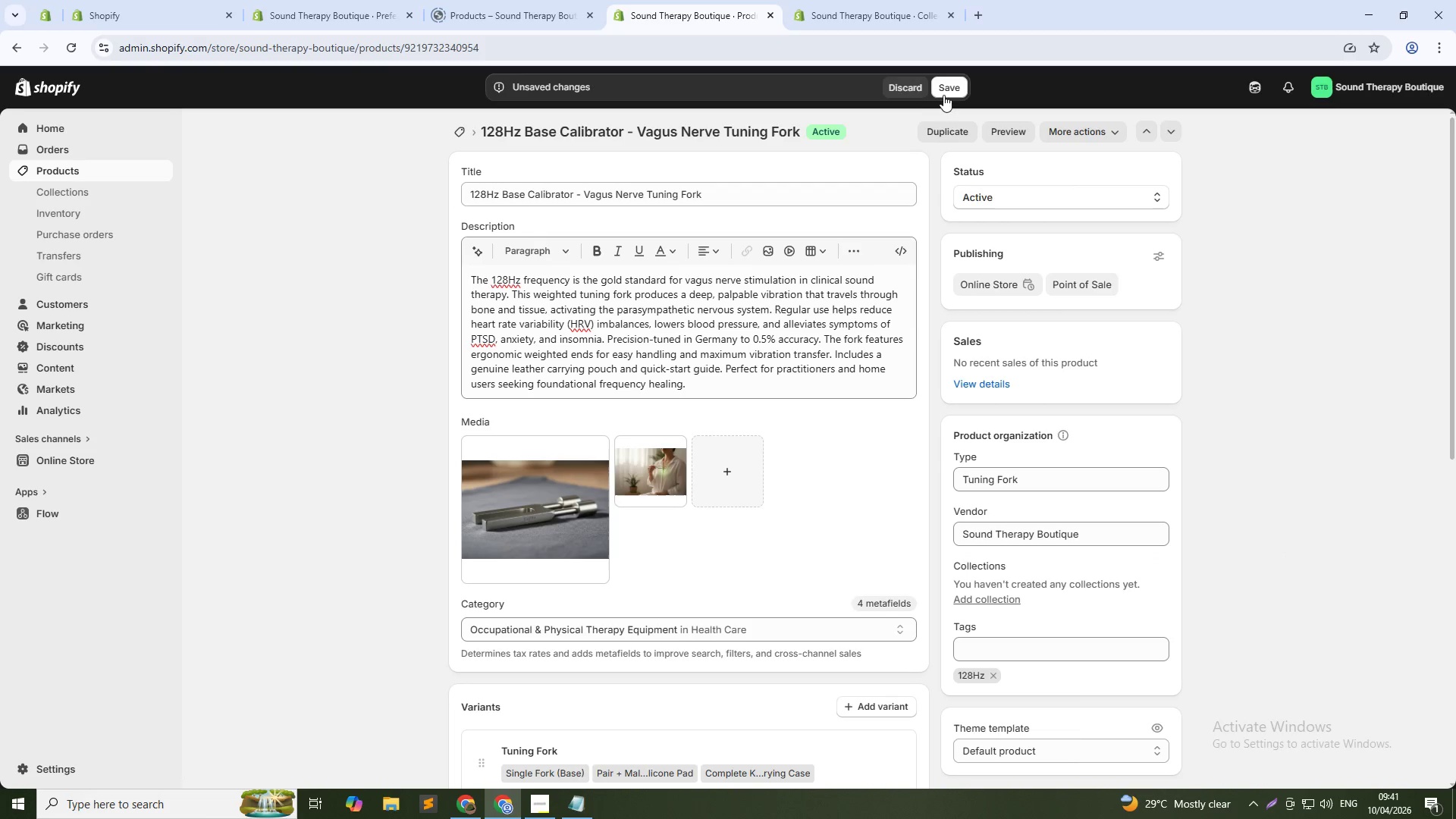 
left_click([949, 83])
 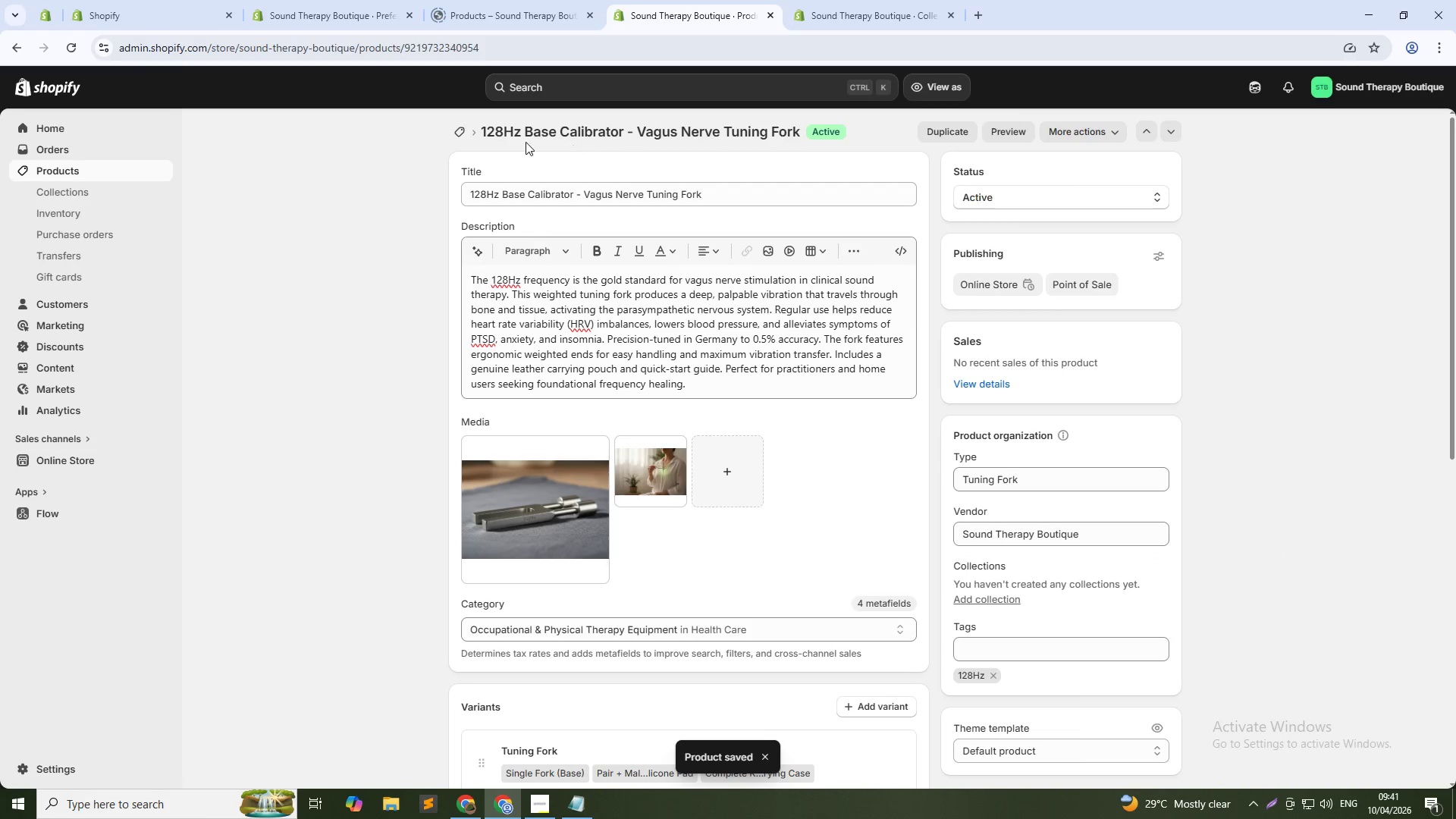 
wait(5.89)
 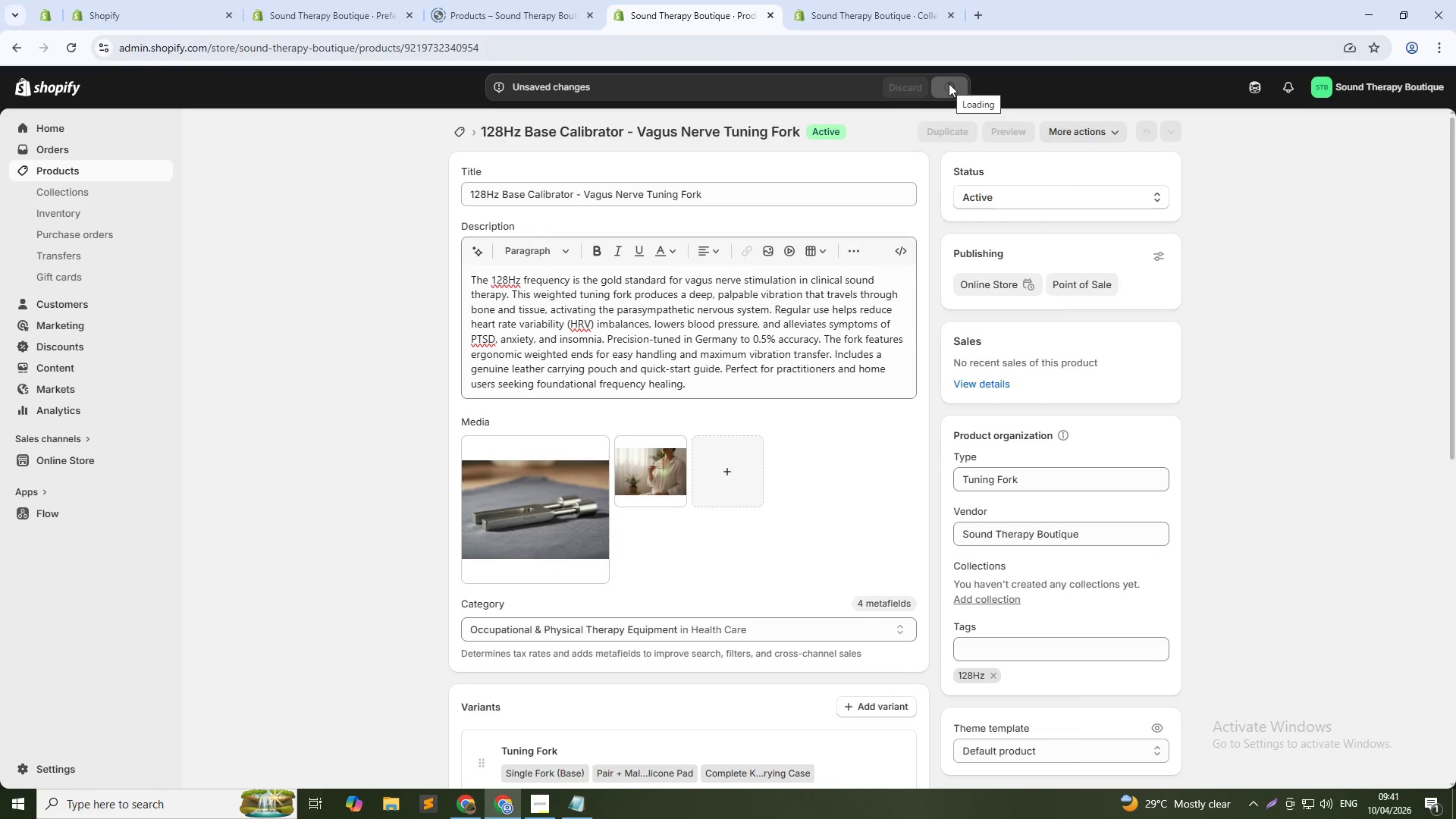 
left_click([460, 132])
 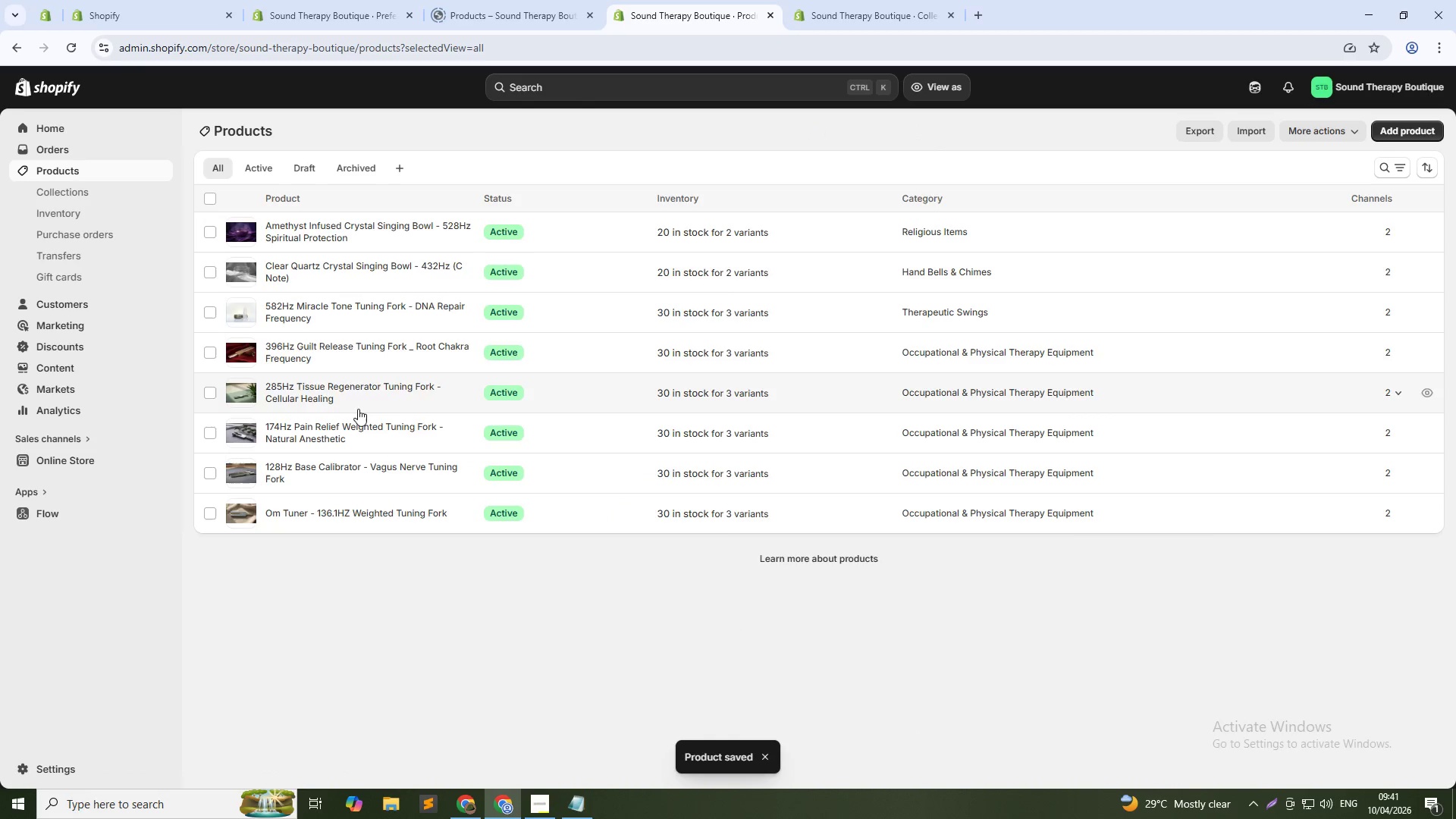 
left_click([353, 382])
 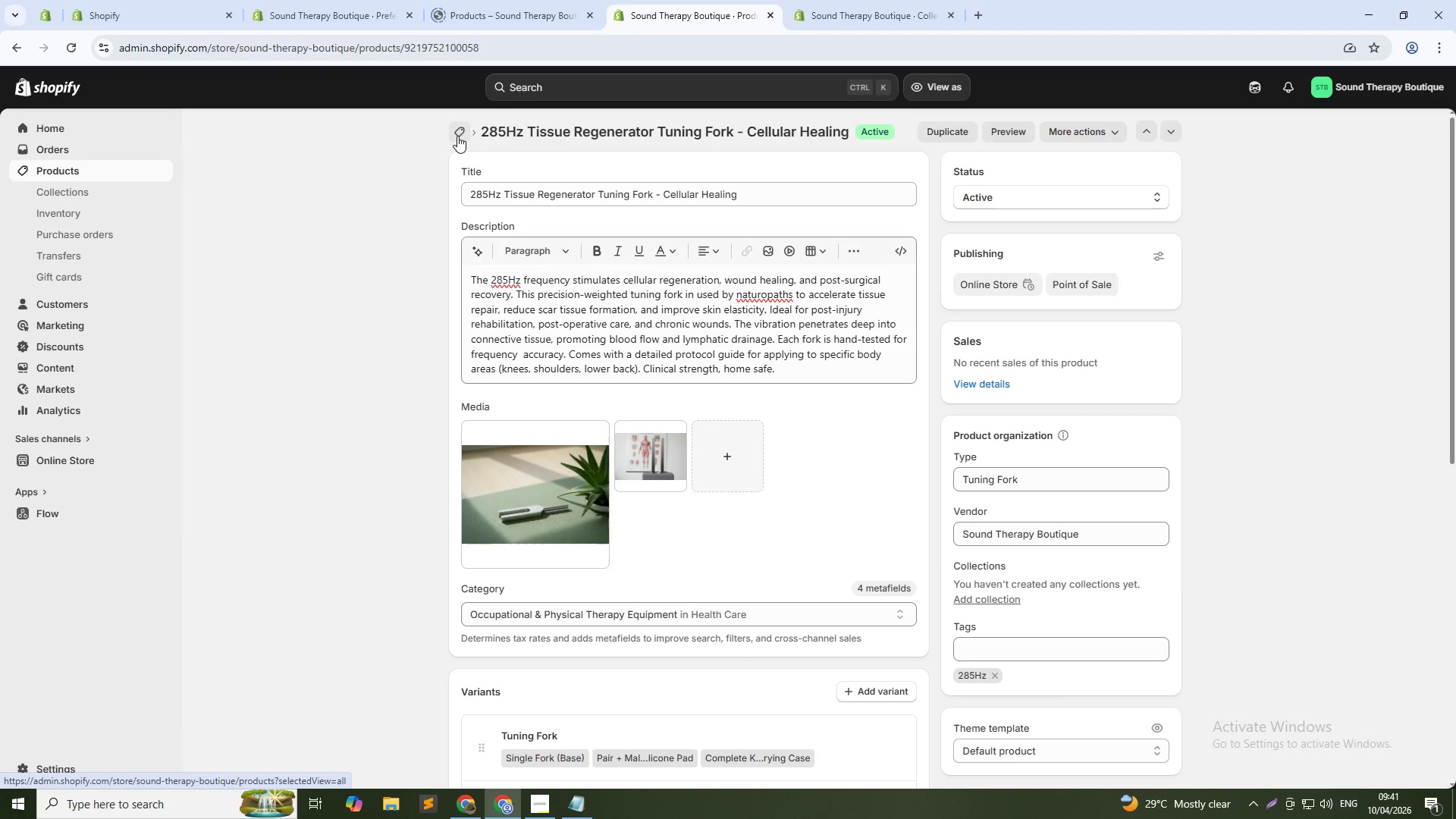 
wait(5.28)
 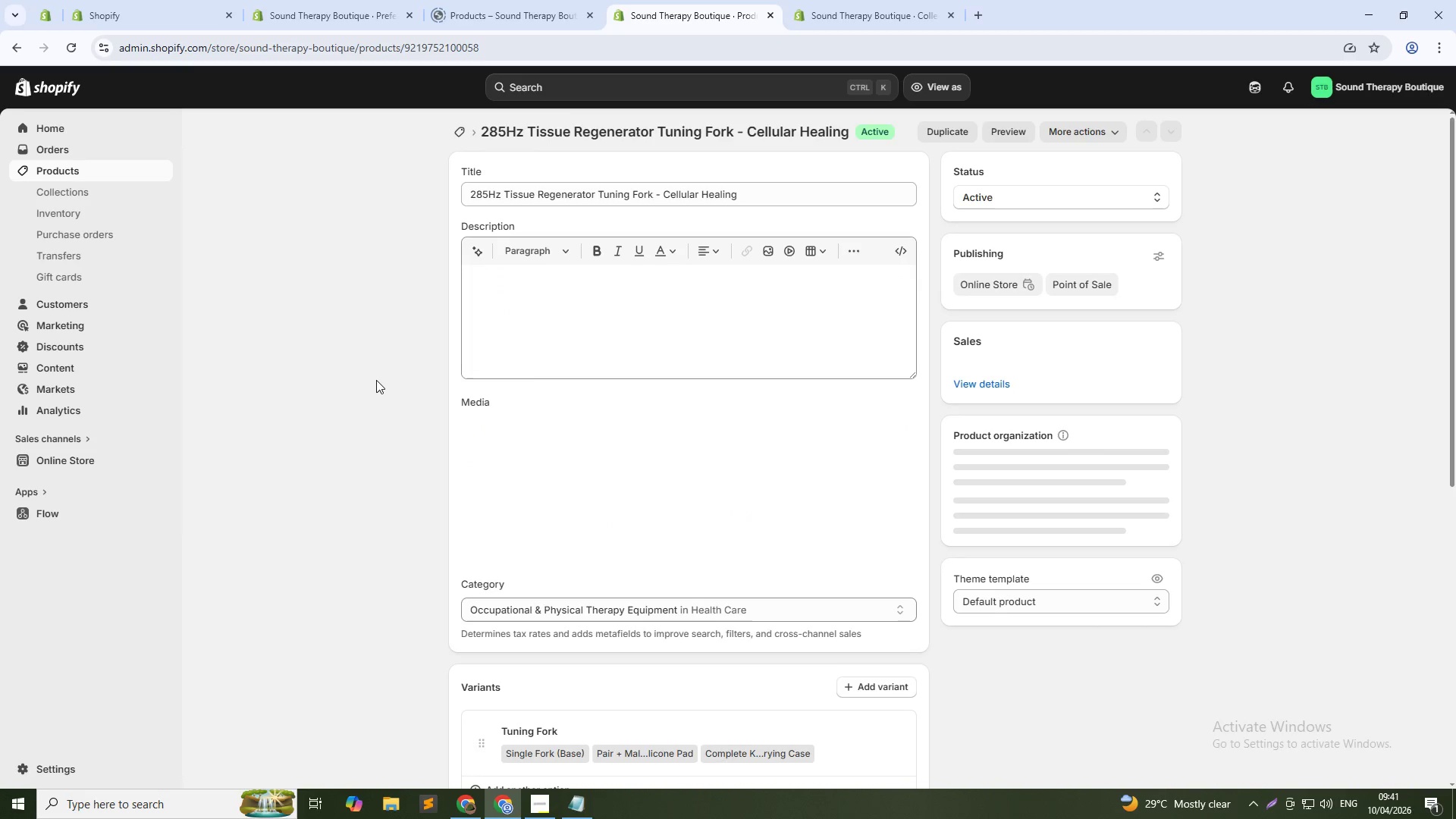 
left_click([457, 136])
 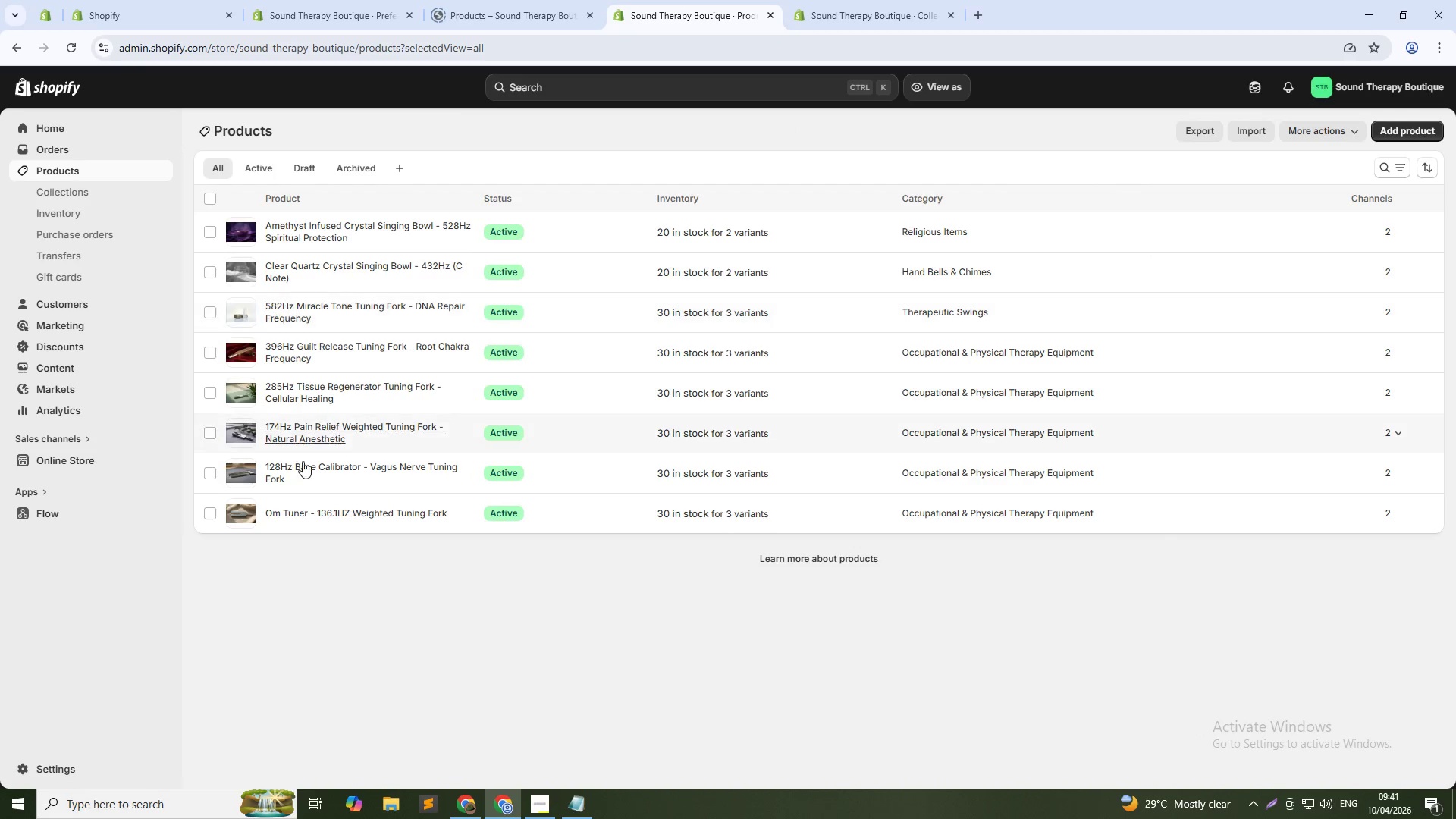 
left_click([325, 435])
 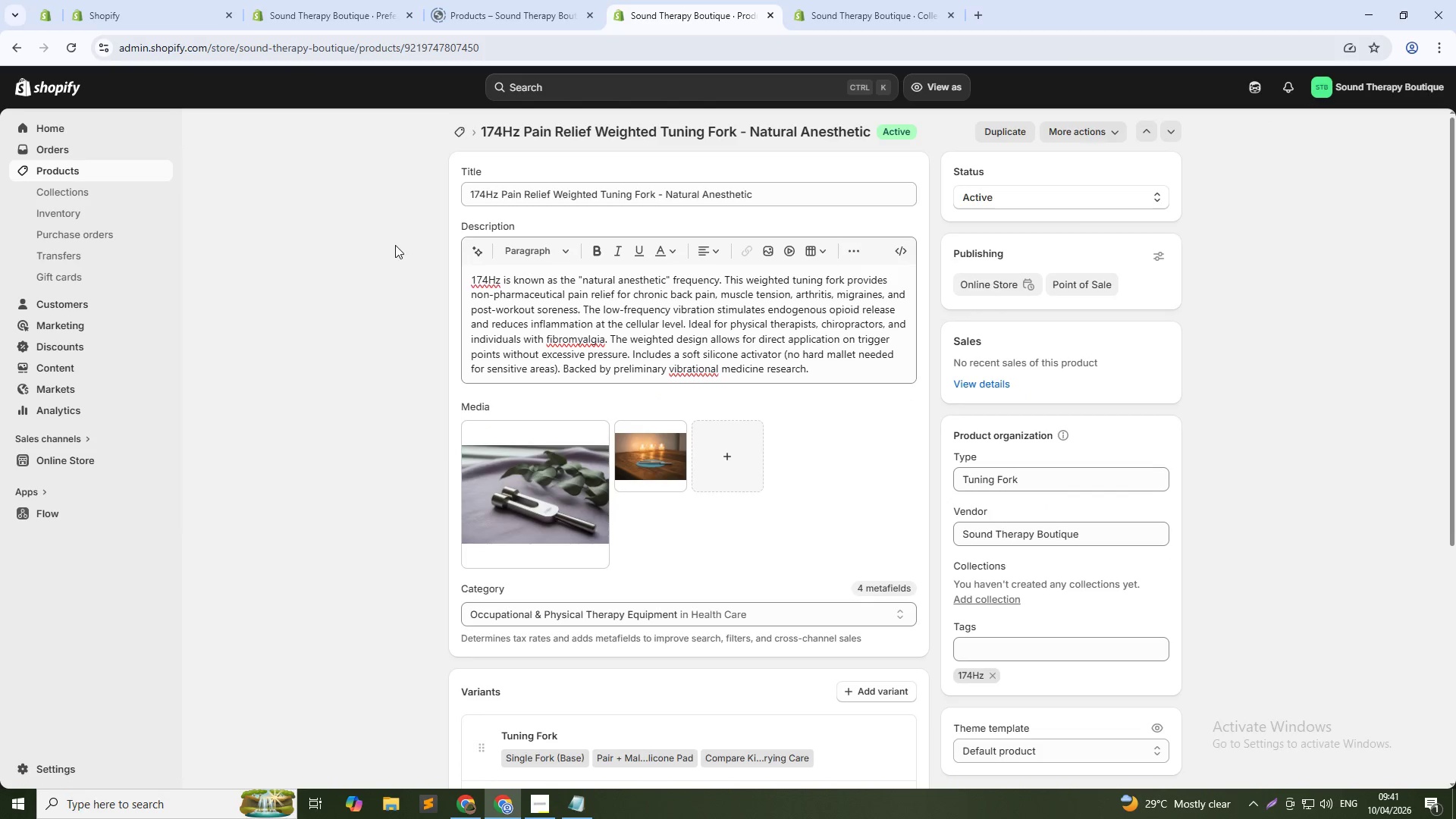 
left_click([457, 136])
 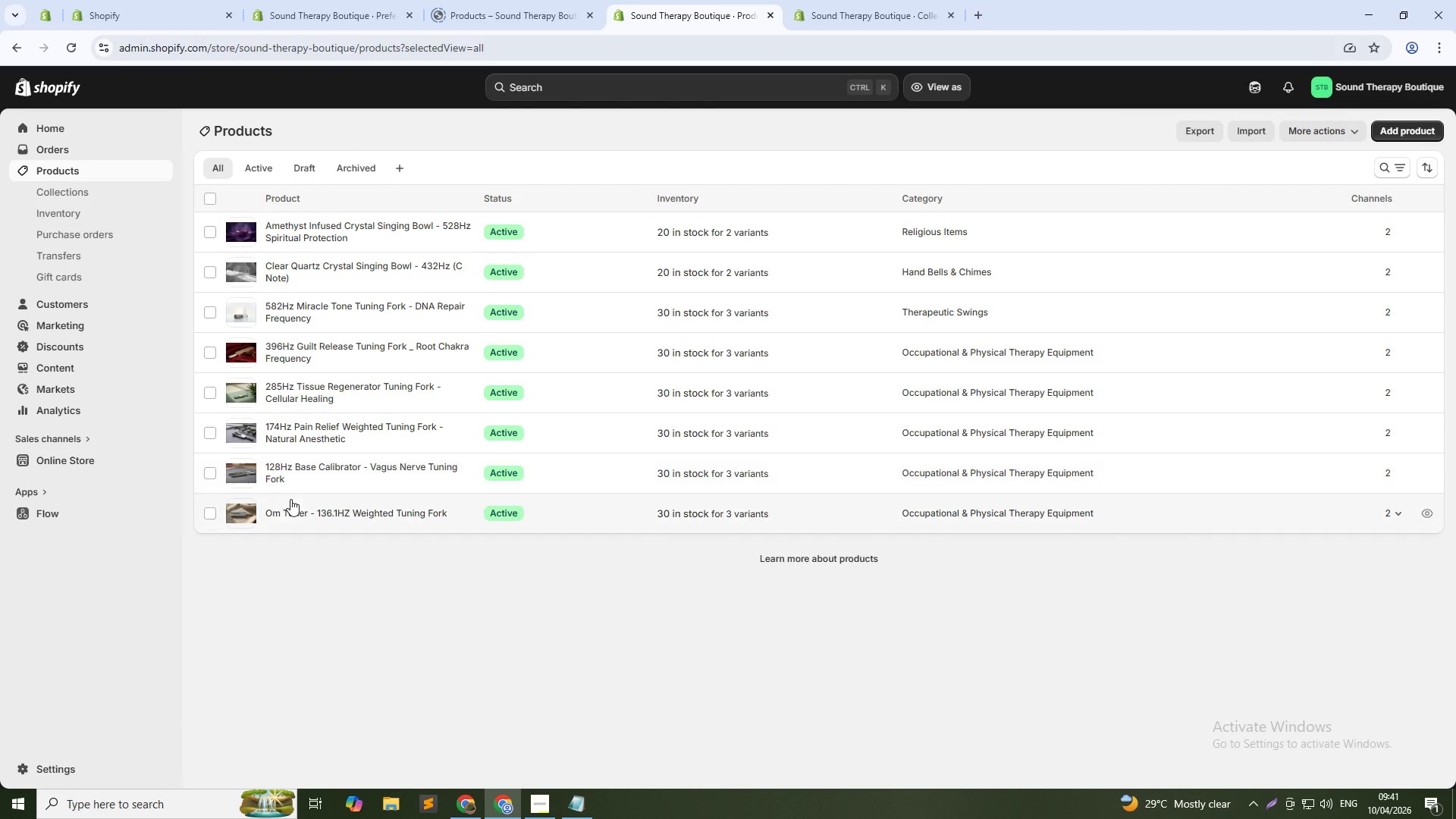 
left_click([296, 511])
 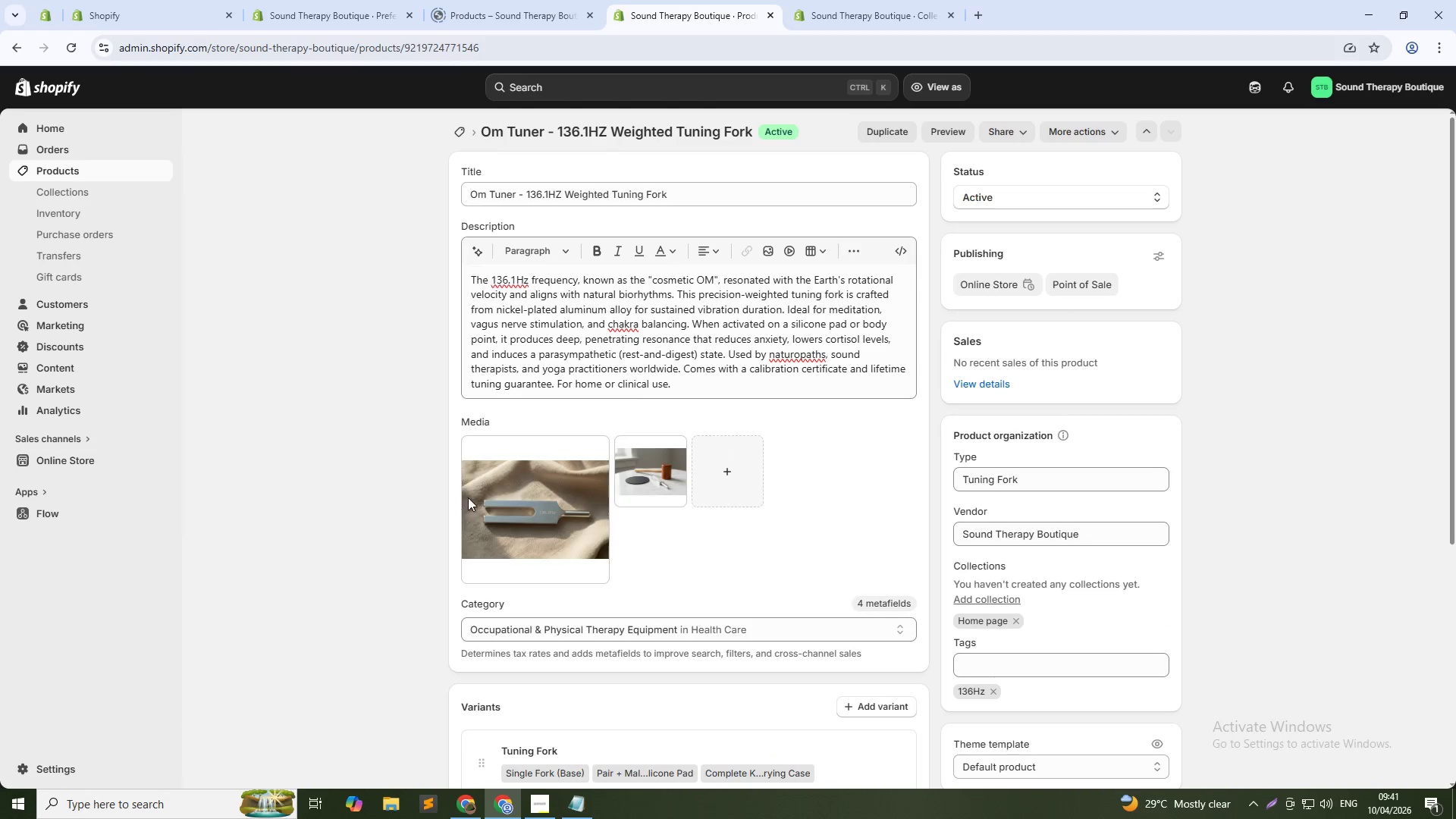 
left_click([457, 134])
 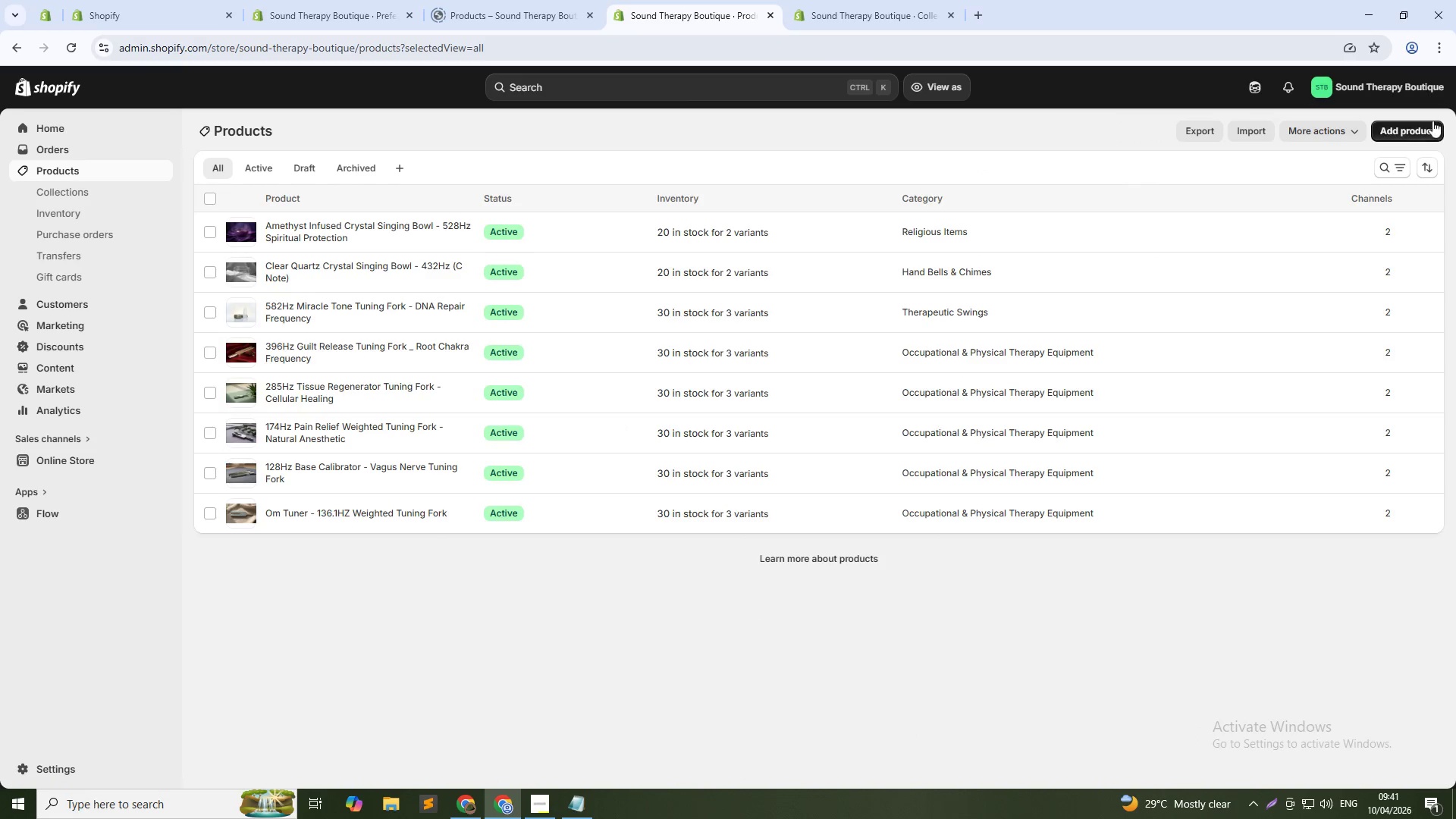 
left_click([1426, 133])
 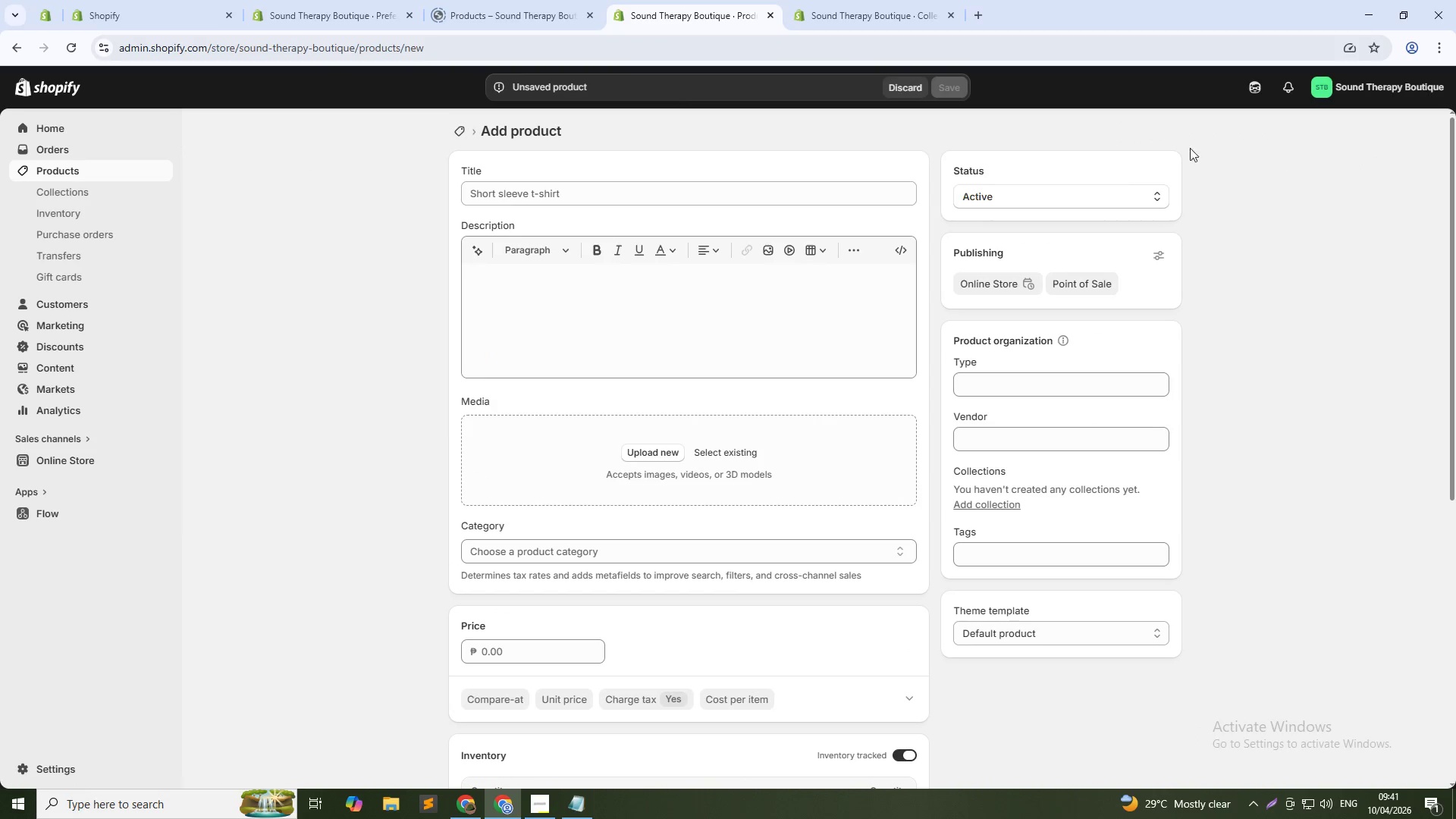 
left_click([720, 189])
 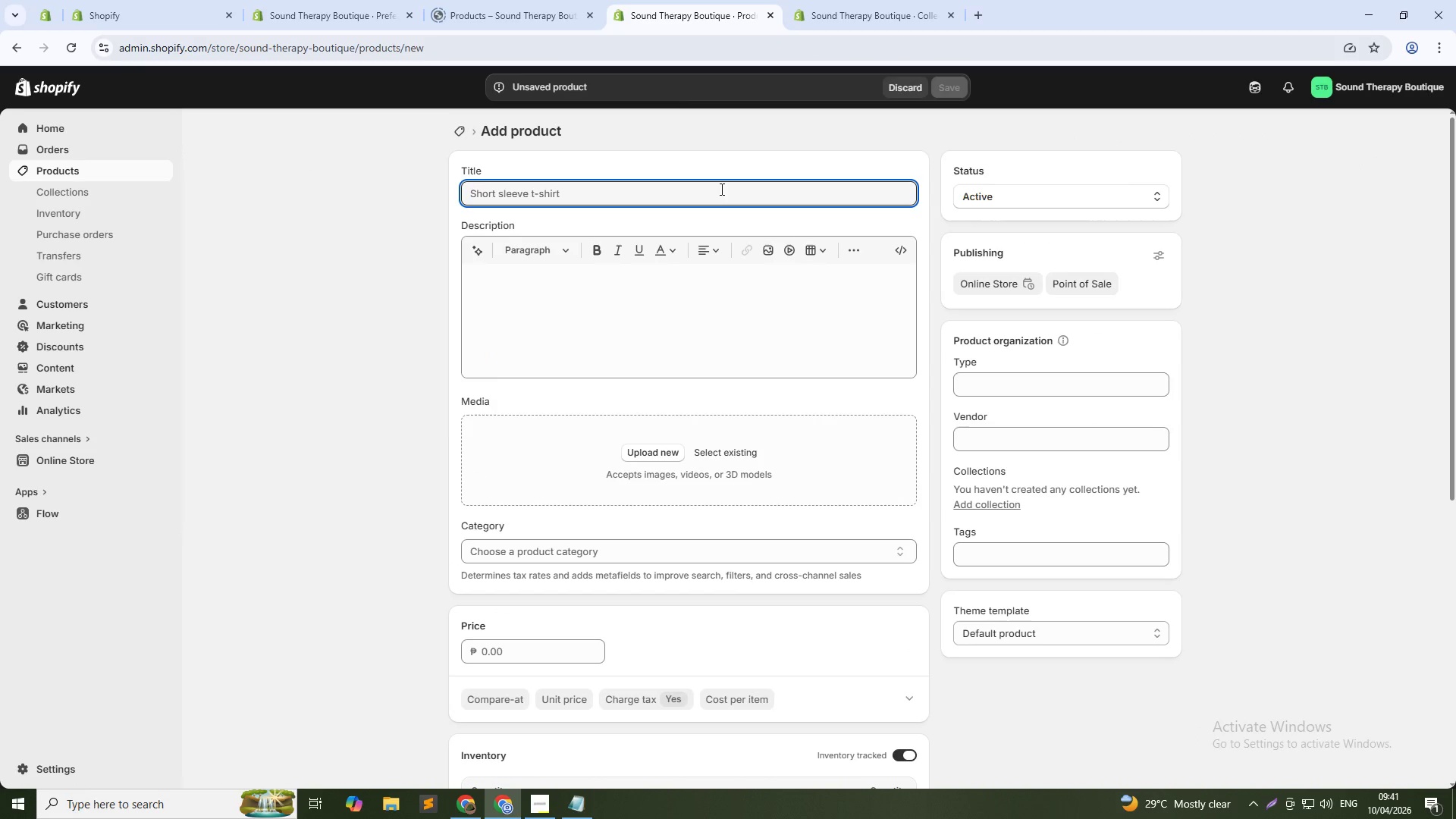 
type(rose Quartz Bowl - 639Hz)
 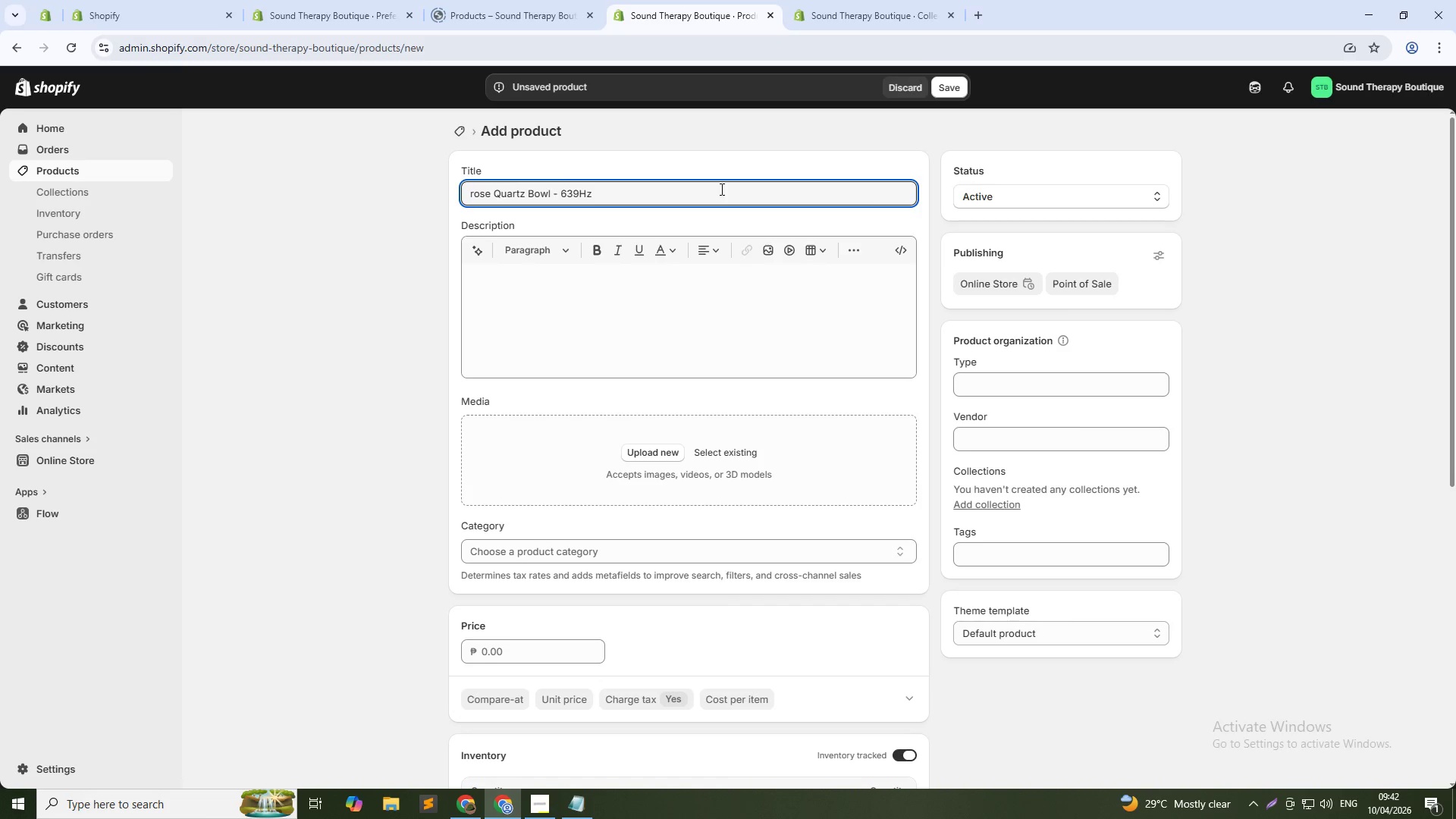 
left_click([648, 287])
 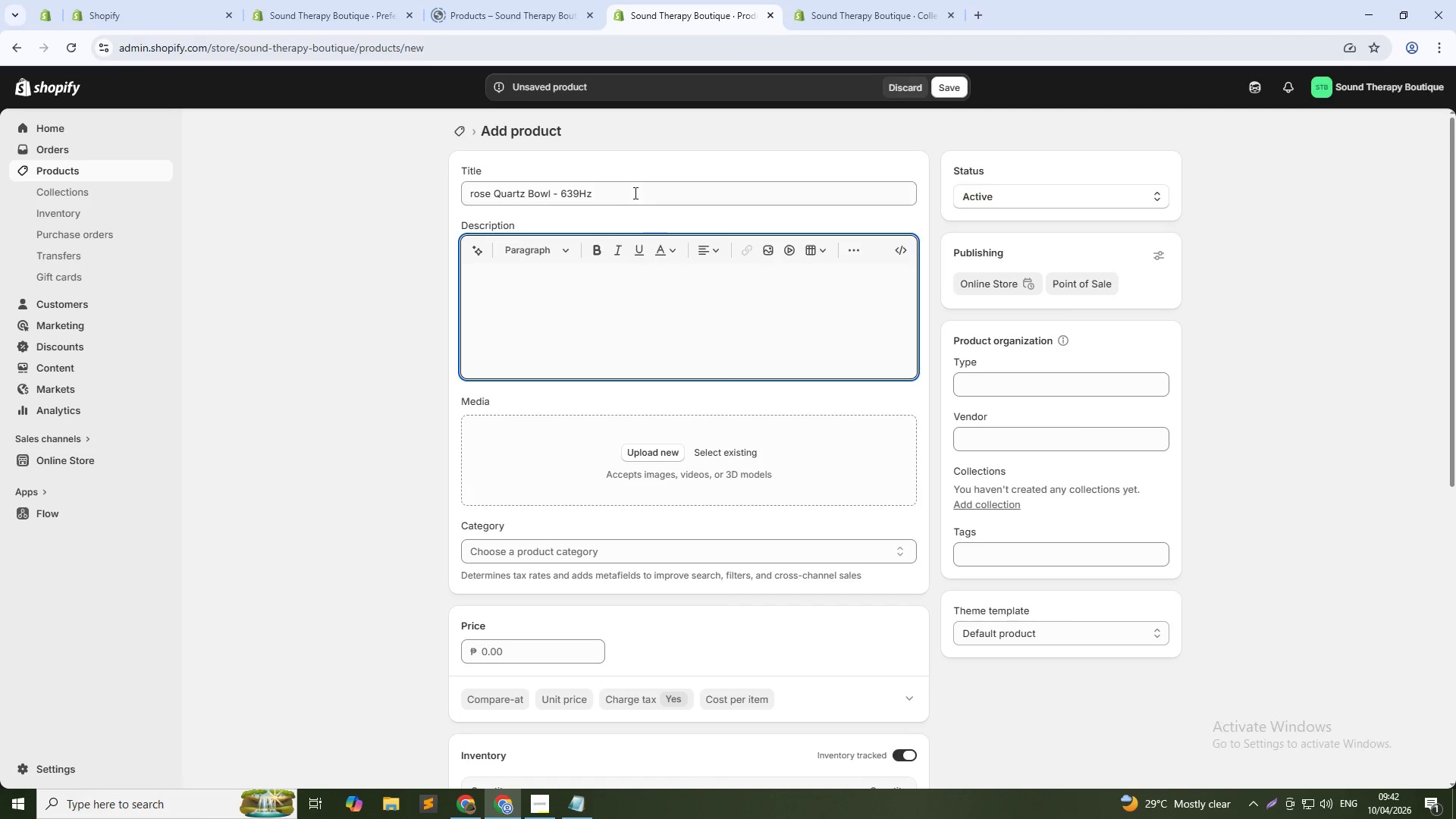 
left_click([633, 195])
 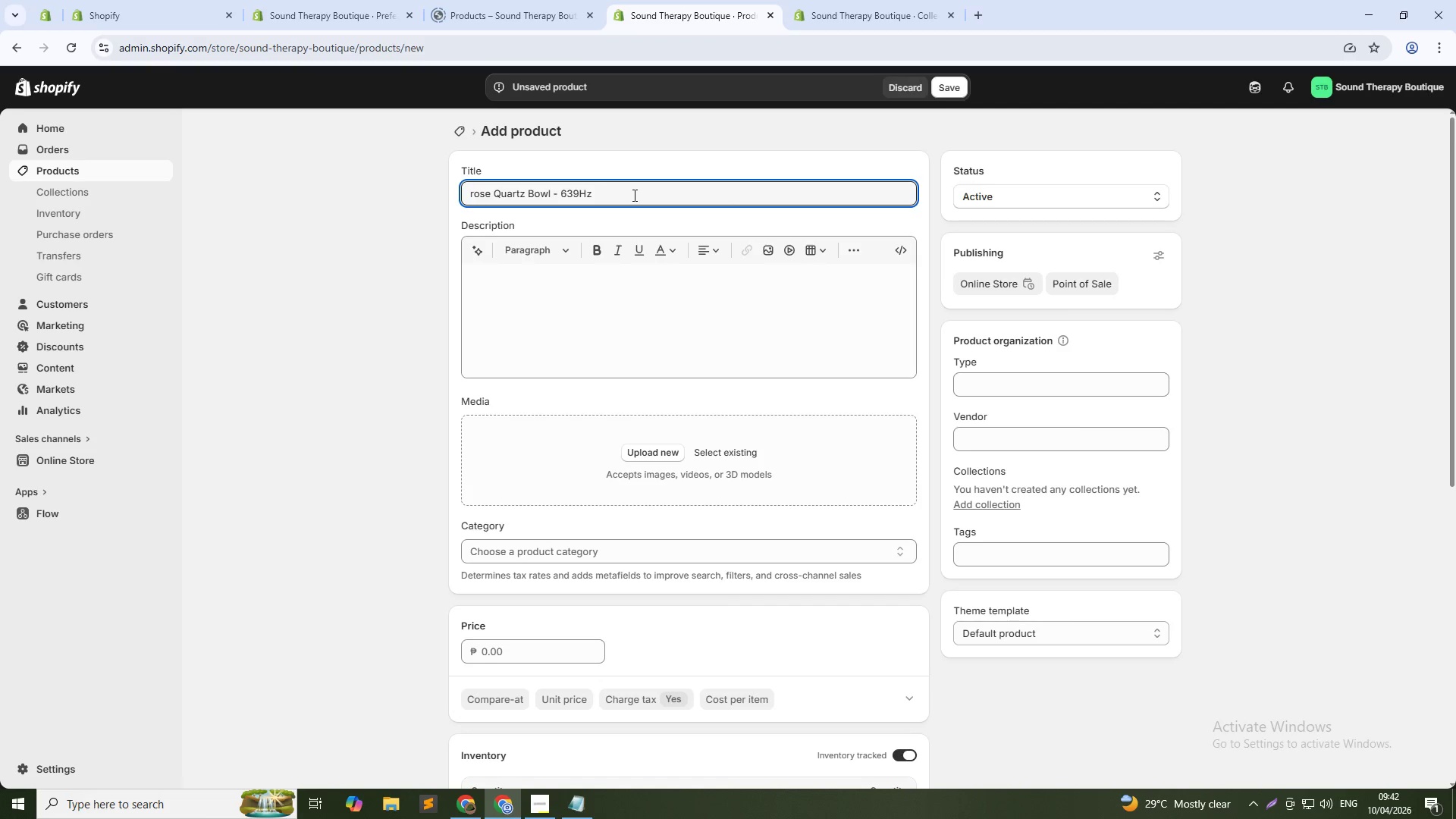 
double_click([633, 195])
 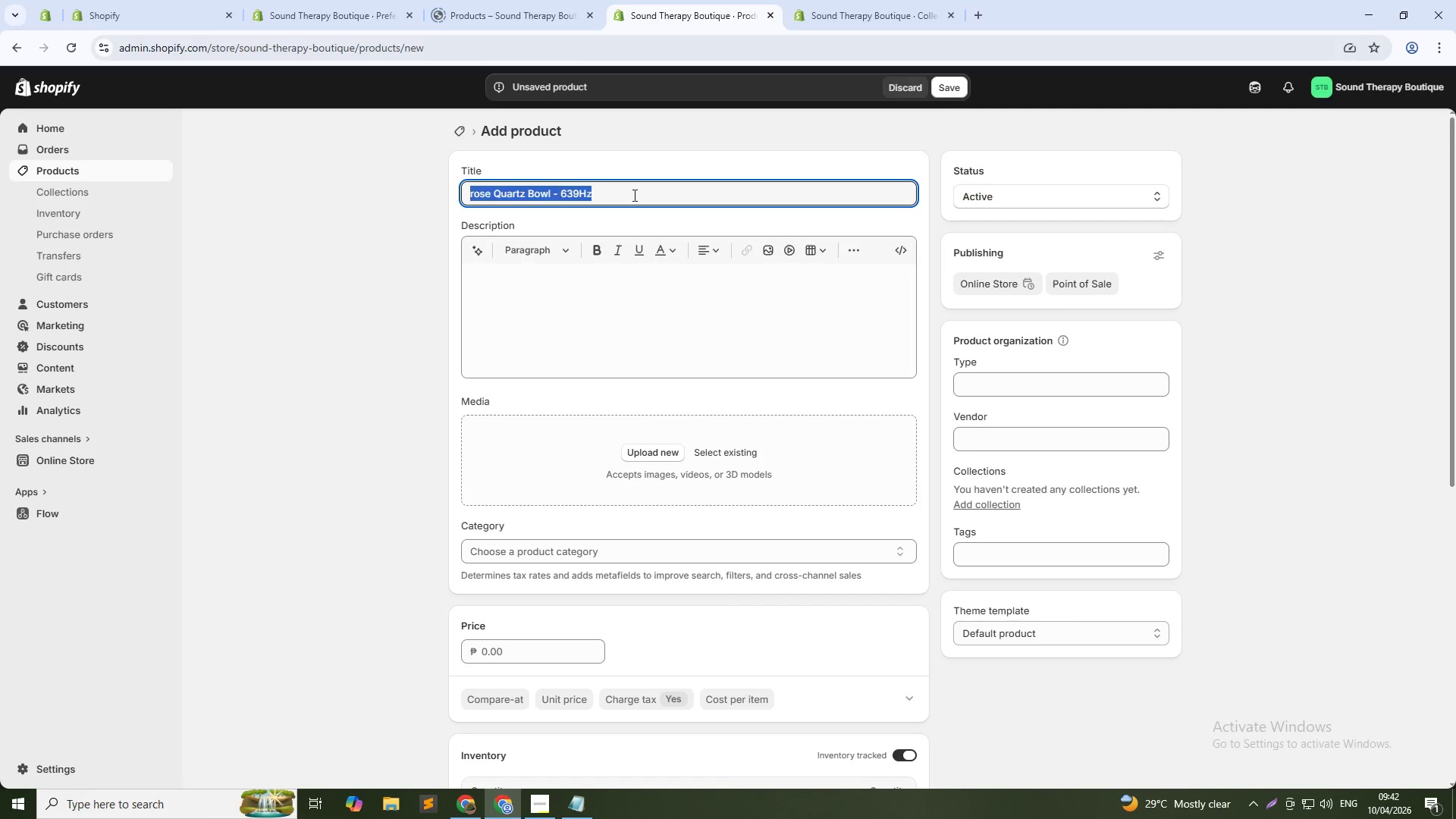 
triple_click([633, 195])
 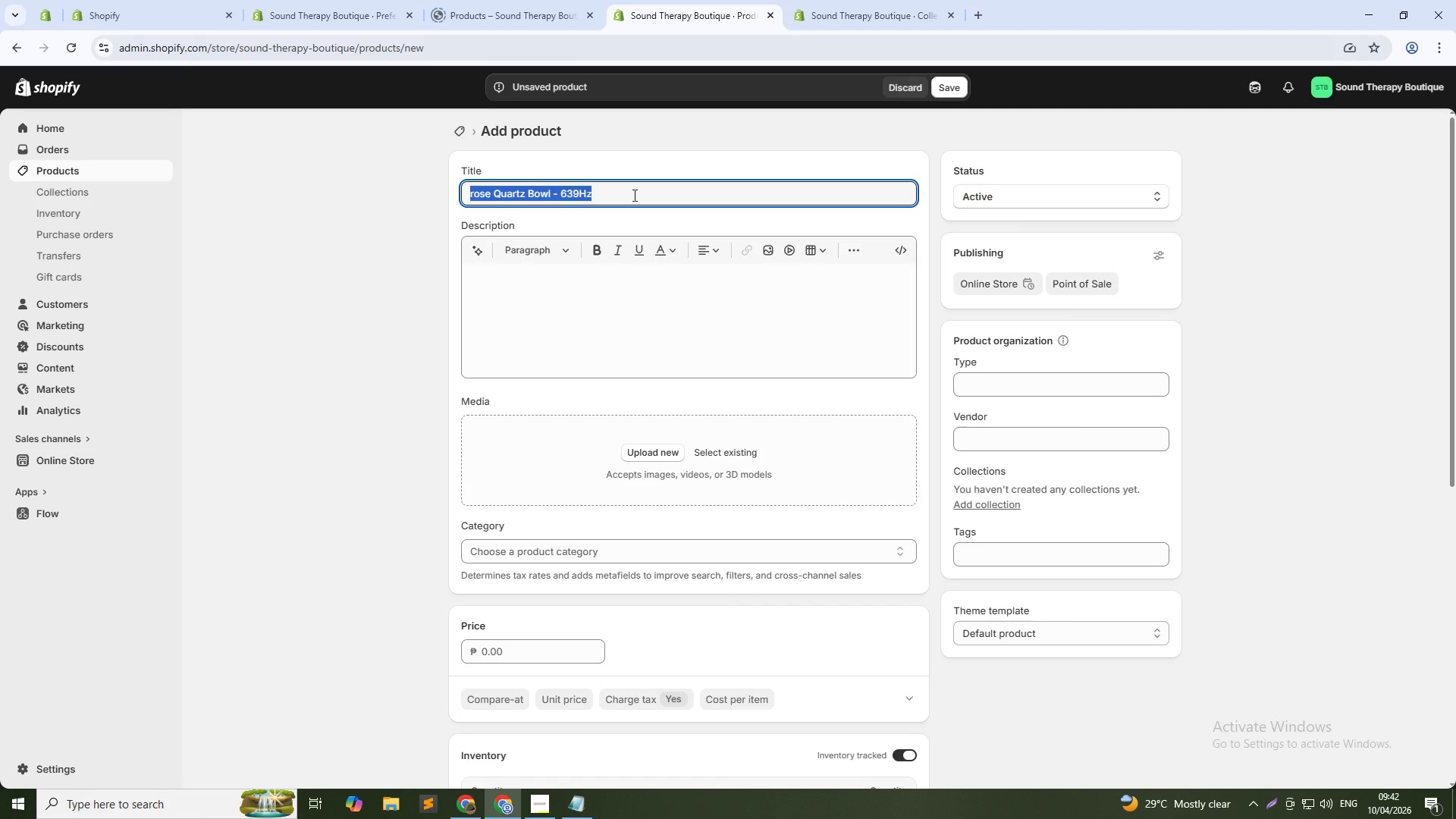 
left_click([633, 195])
 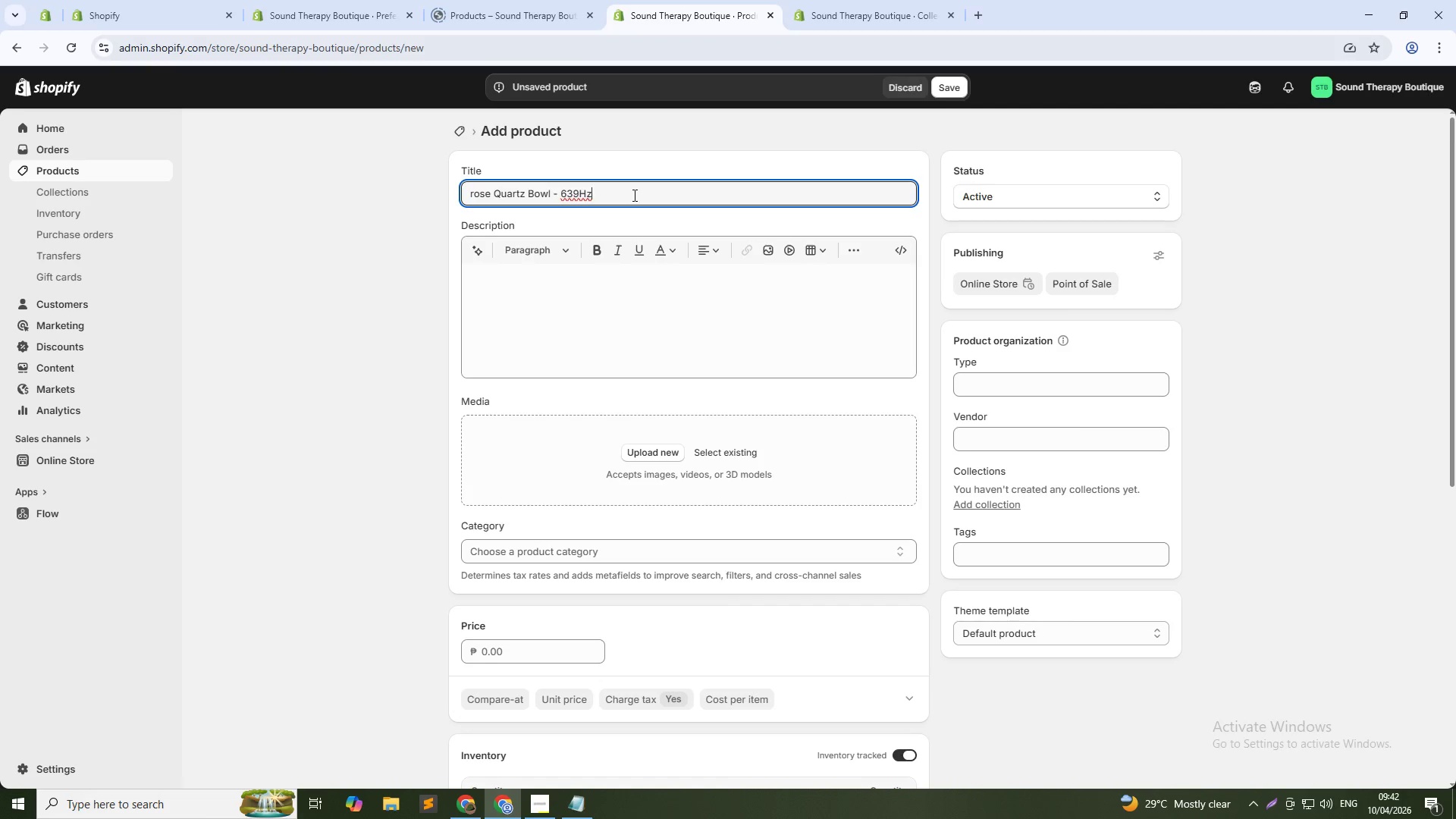 
key(Control+Shift+ArrowLeft)
 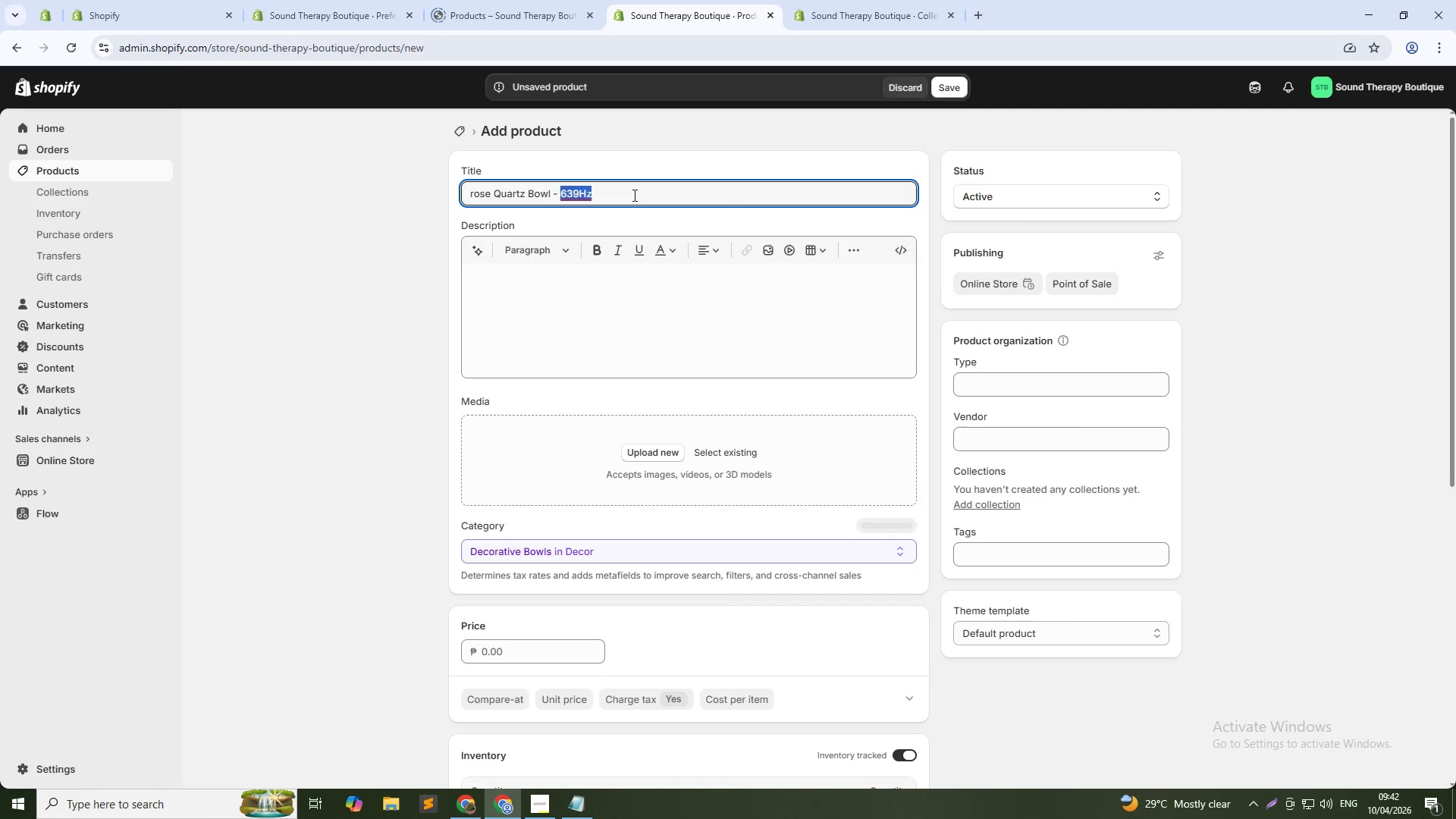 
key(Control+Shift+ArrowLeft)
 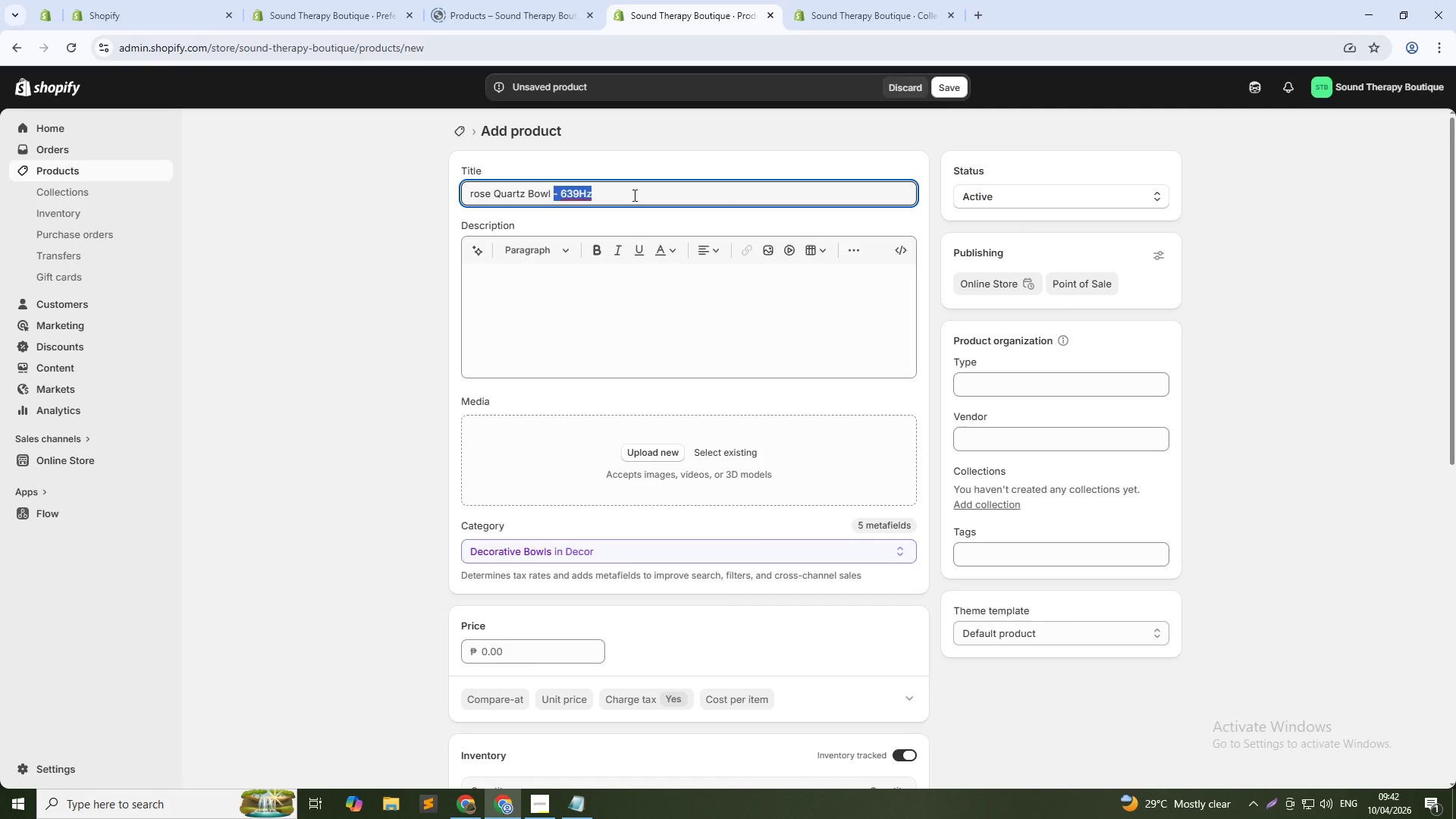 
key(Backspace)
 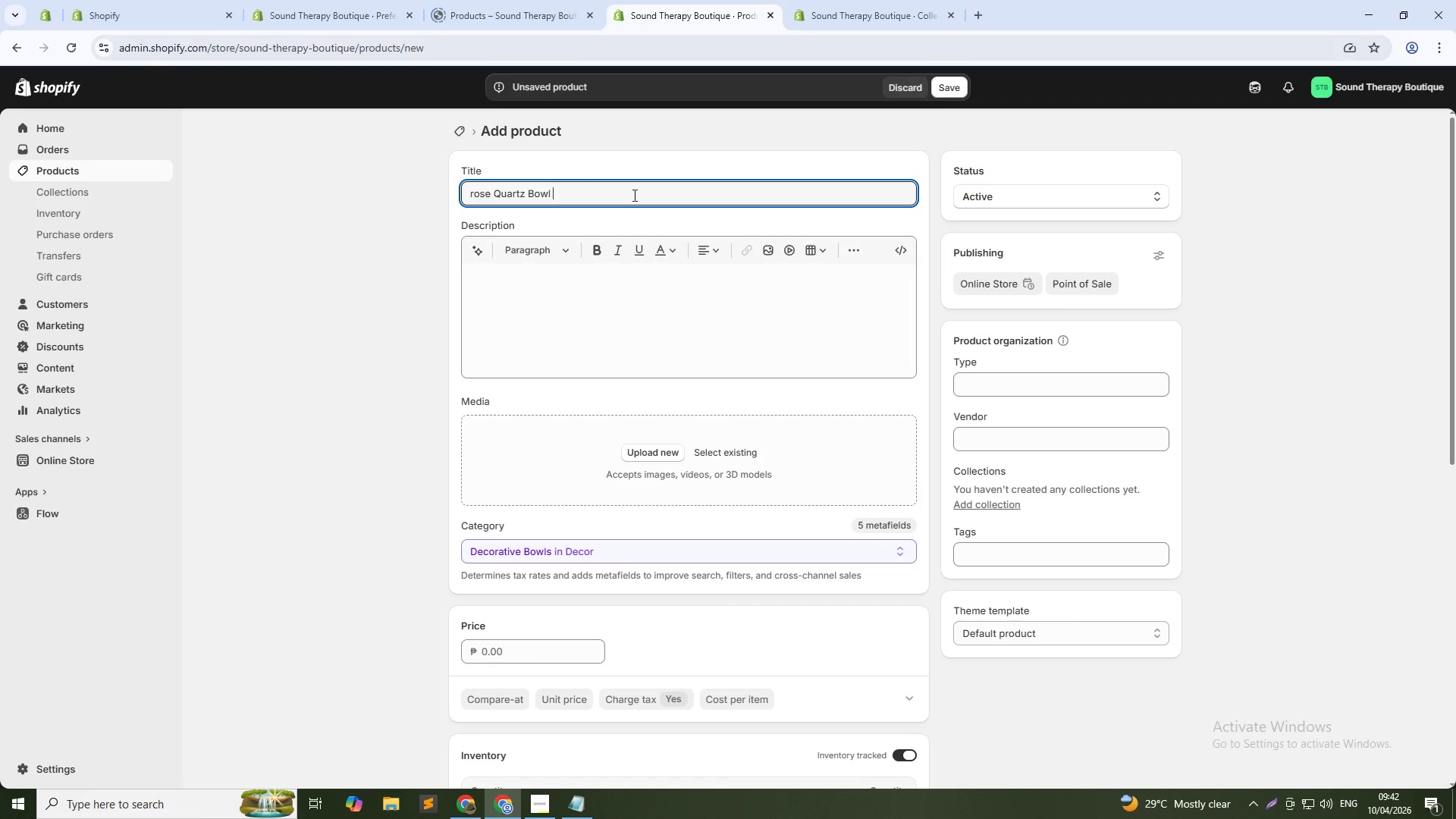 
key(Control+Shift+ShiftLeft)
 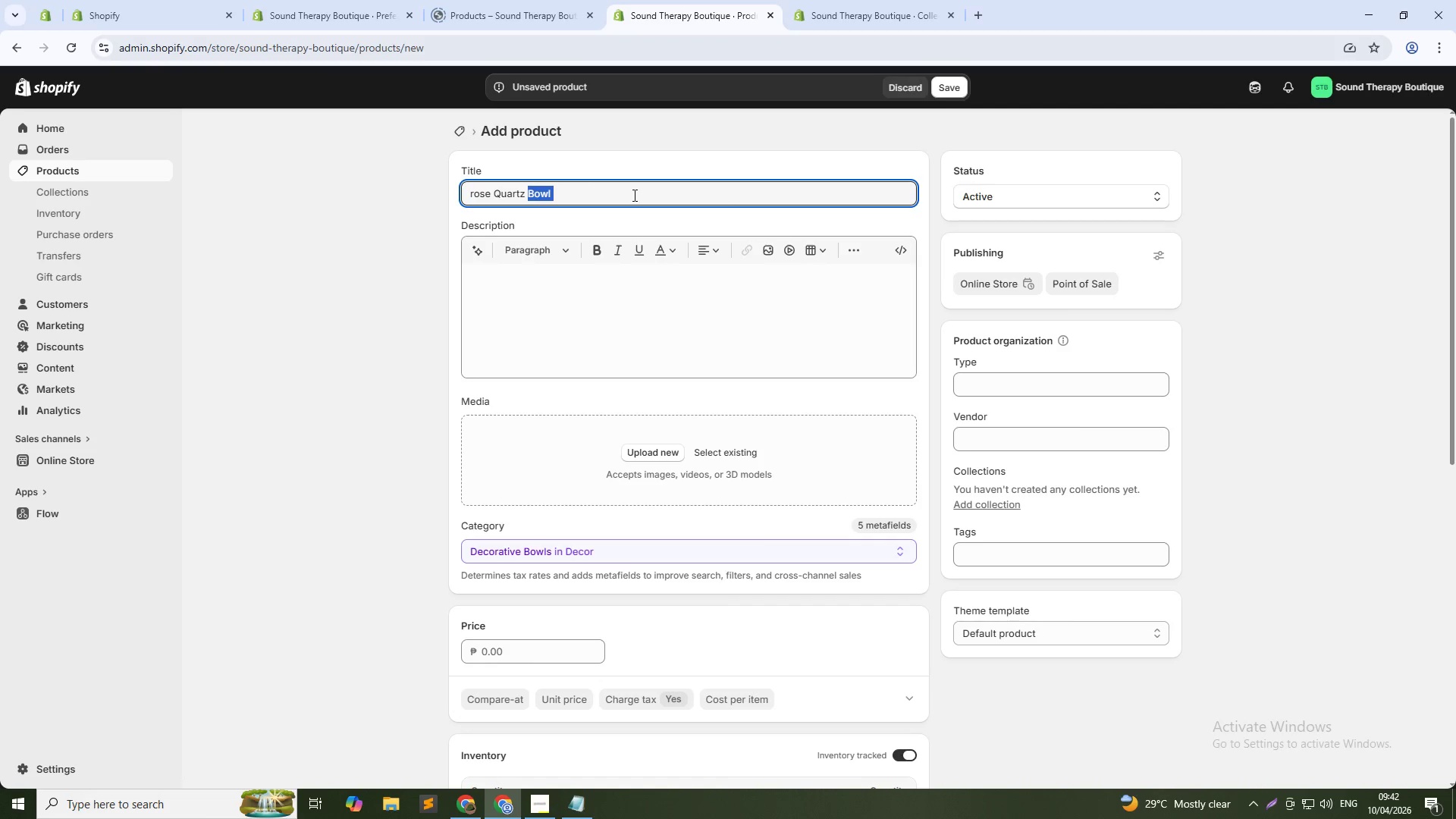 
key(Control+Shift+ArrowLeft)
 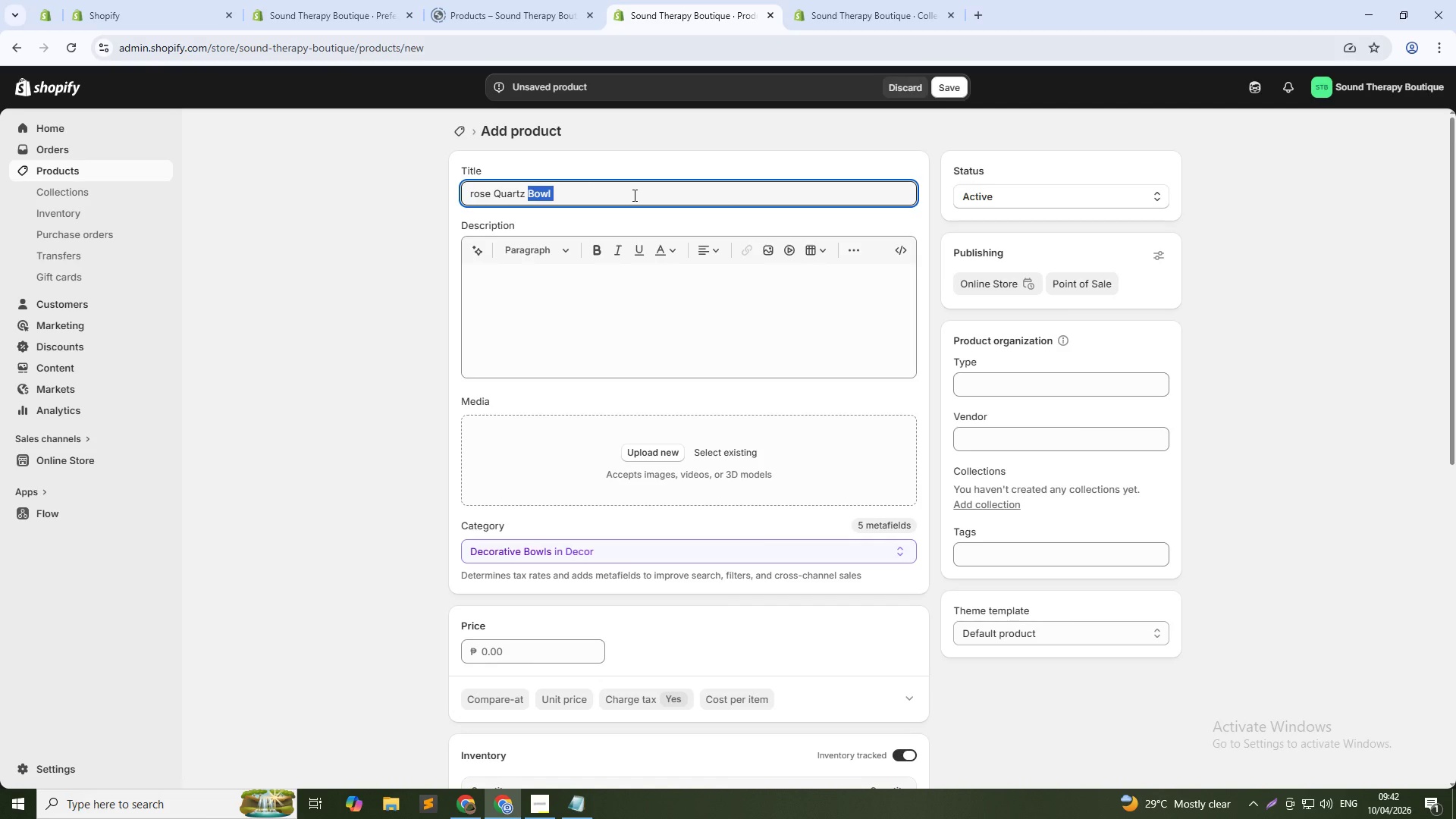 
hold_key(key=ShiftLeft, duration=1.52)
 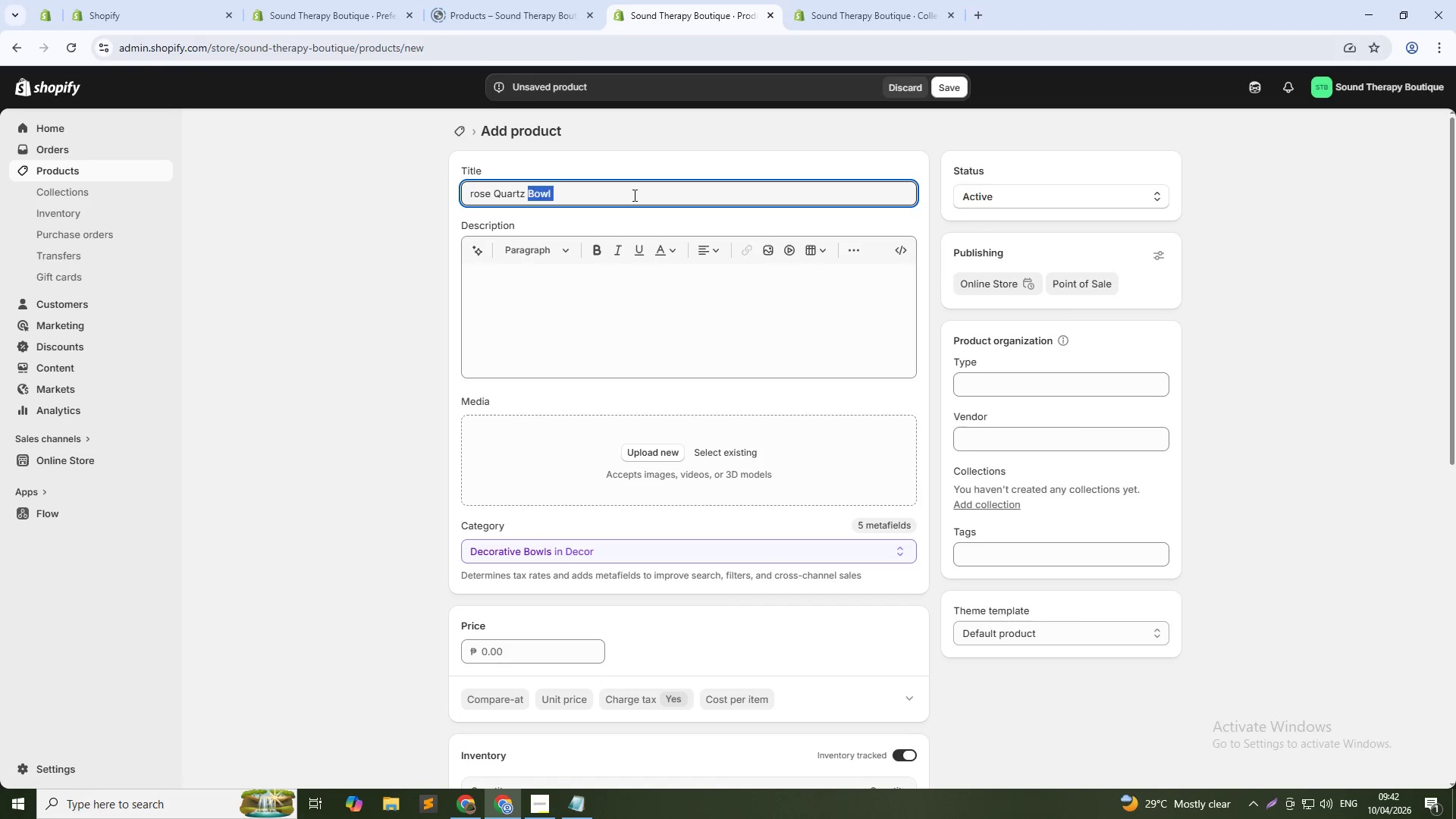 
type(Crystal Singing Bowl - 639Hz HEart Chakra Frequency)
 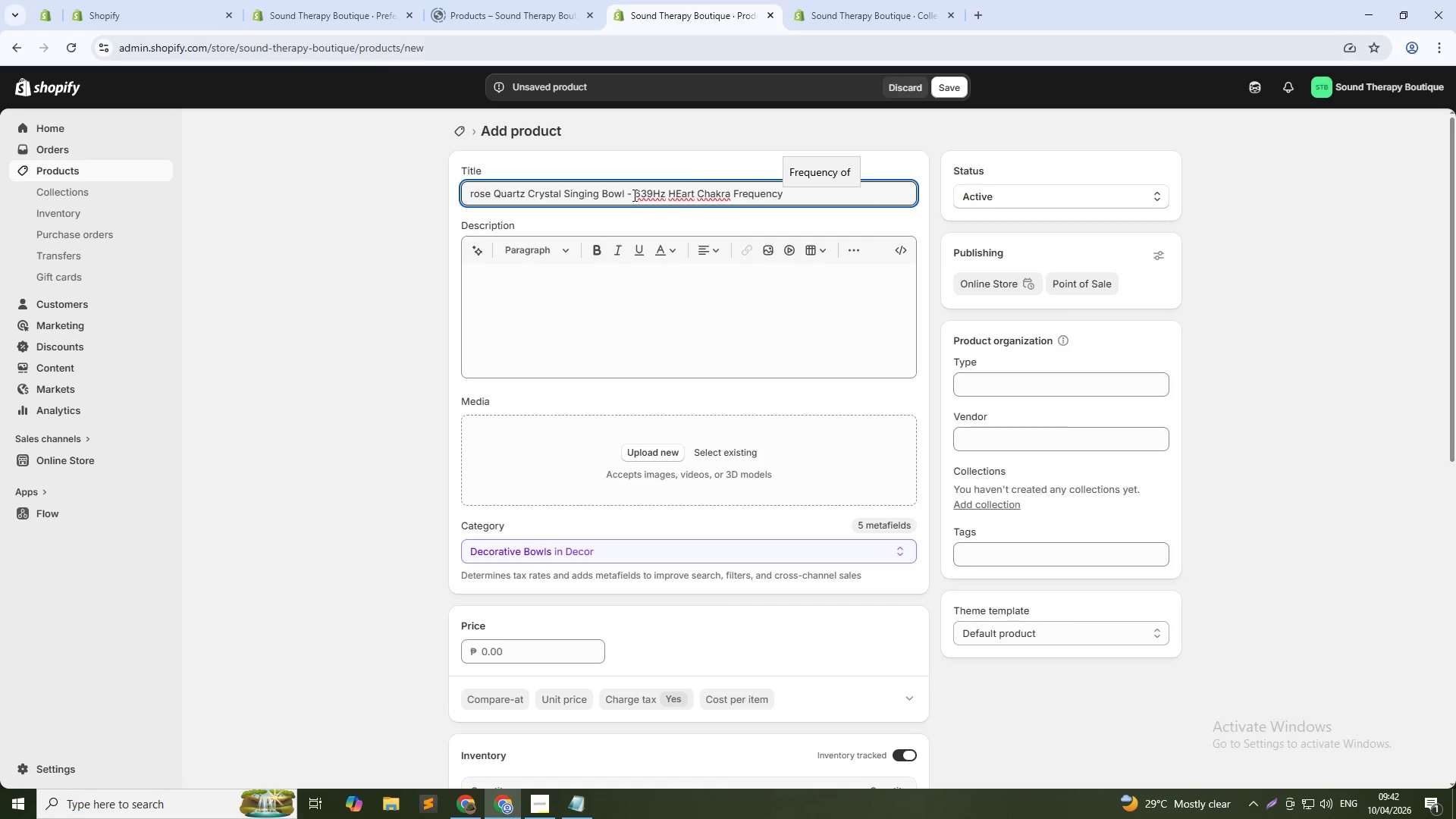 
hold_key(key=ArrowLeft, duration=1.25)
 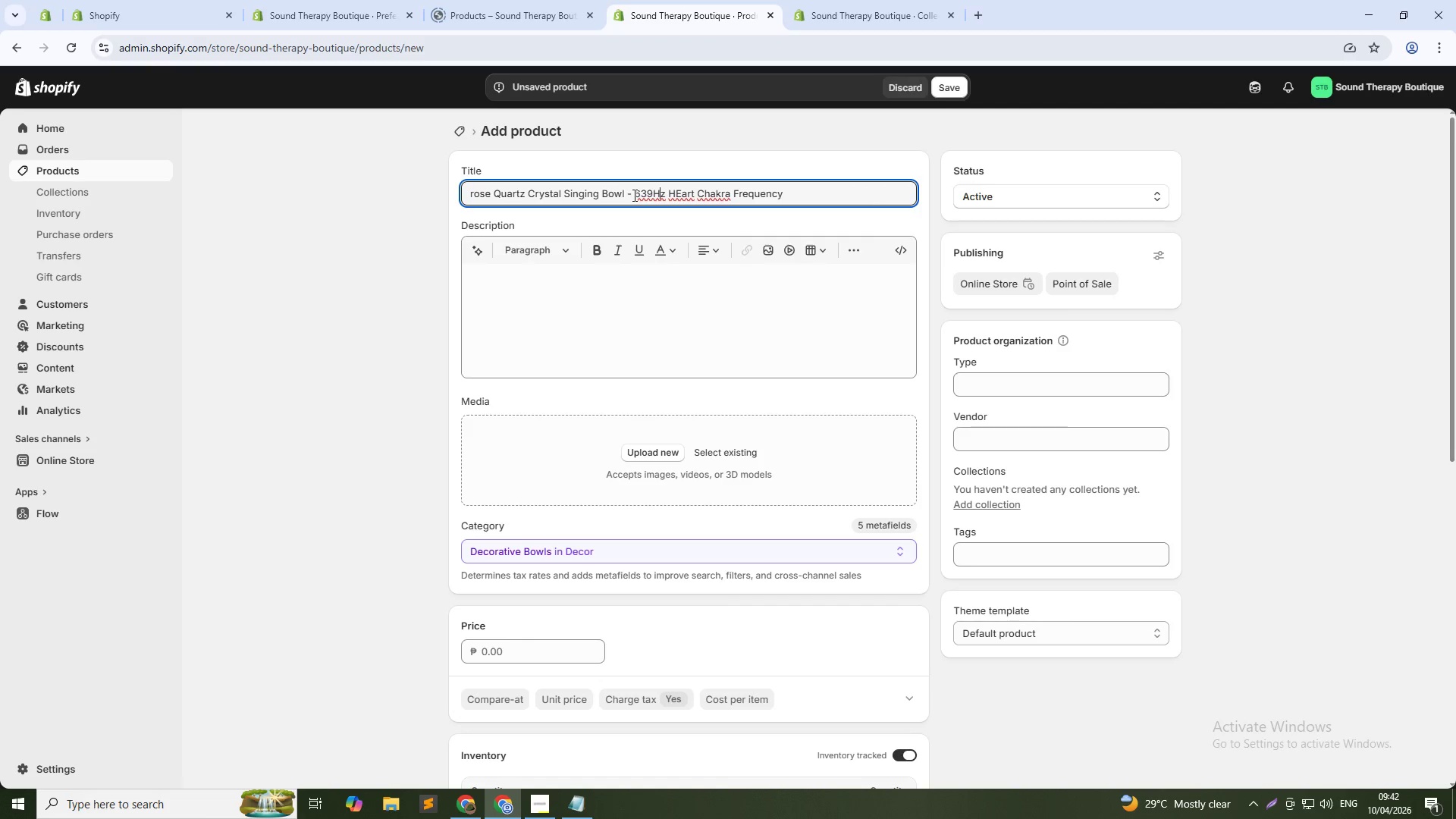 
key(ArrowRight)
 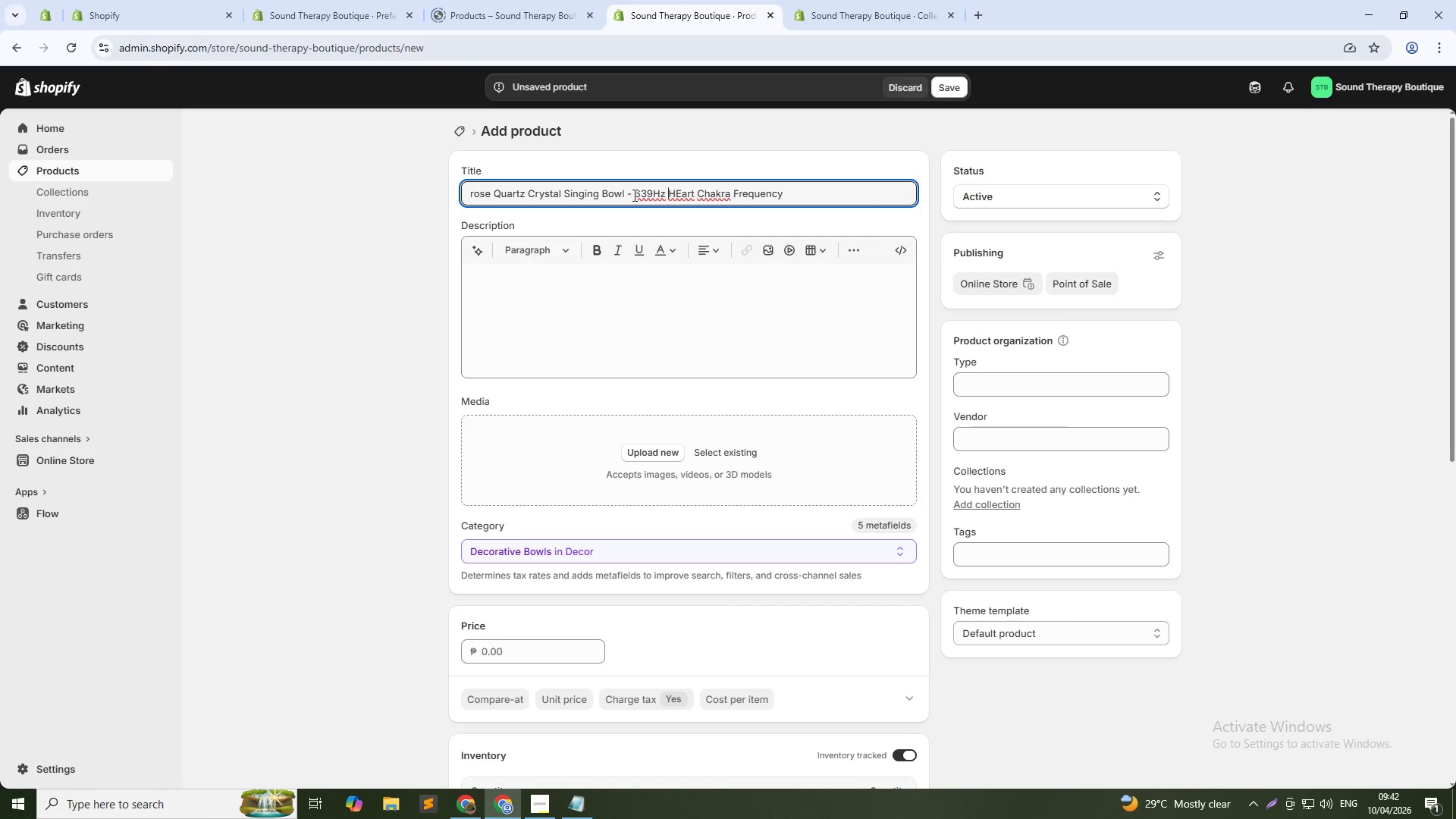 
key(ArrowRight)
 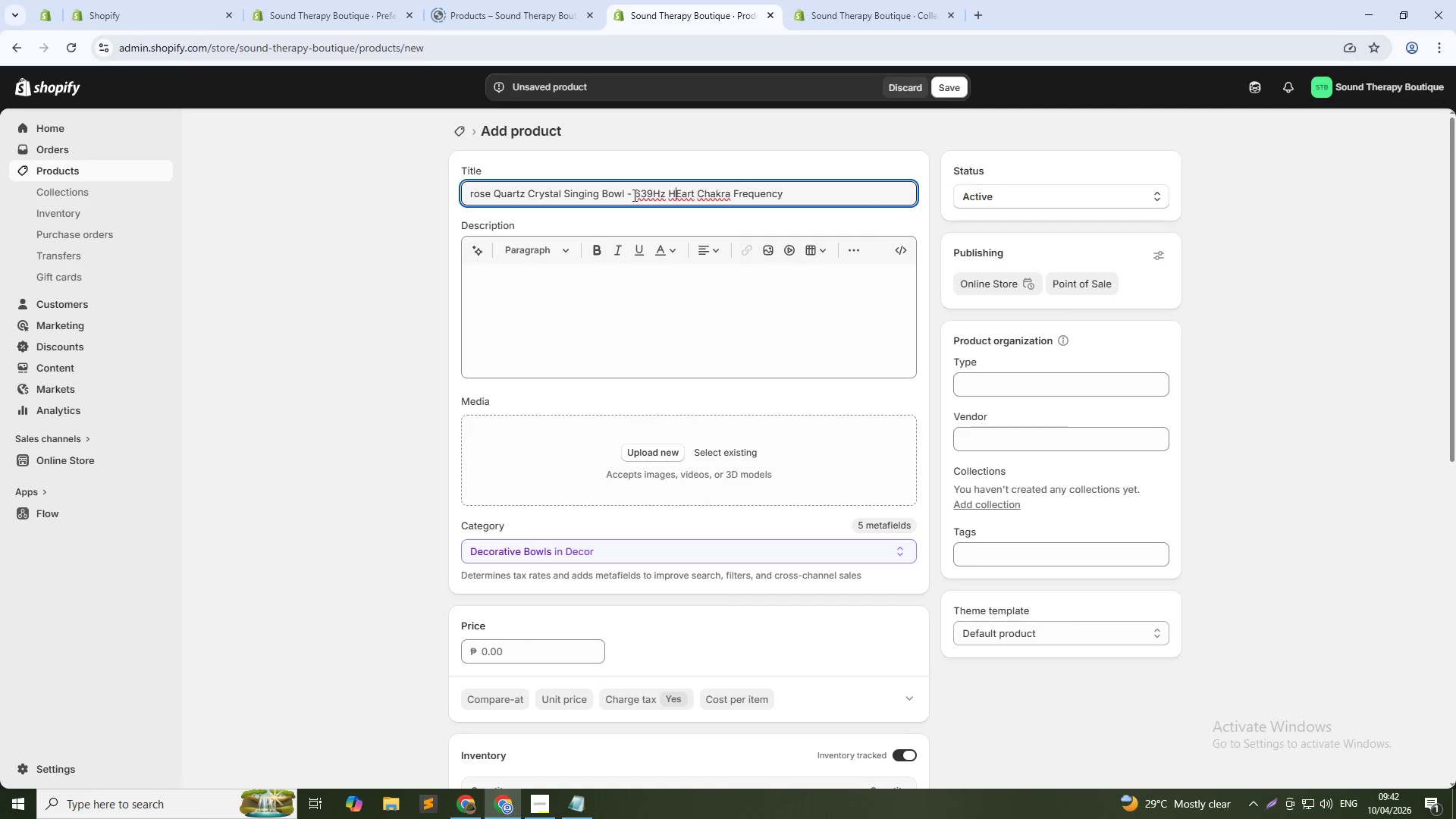 
key(ArrowRight)
 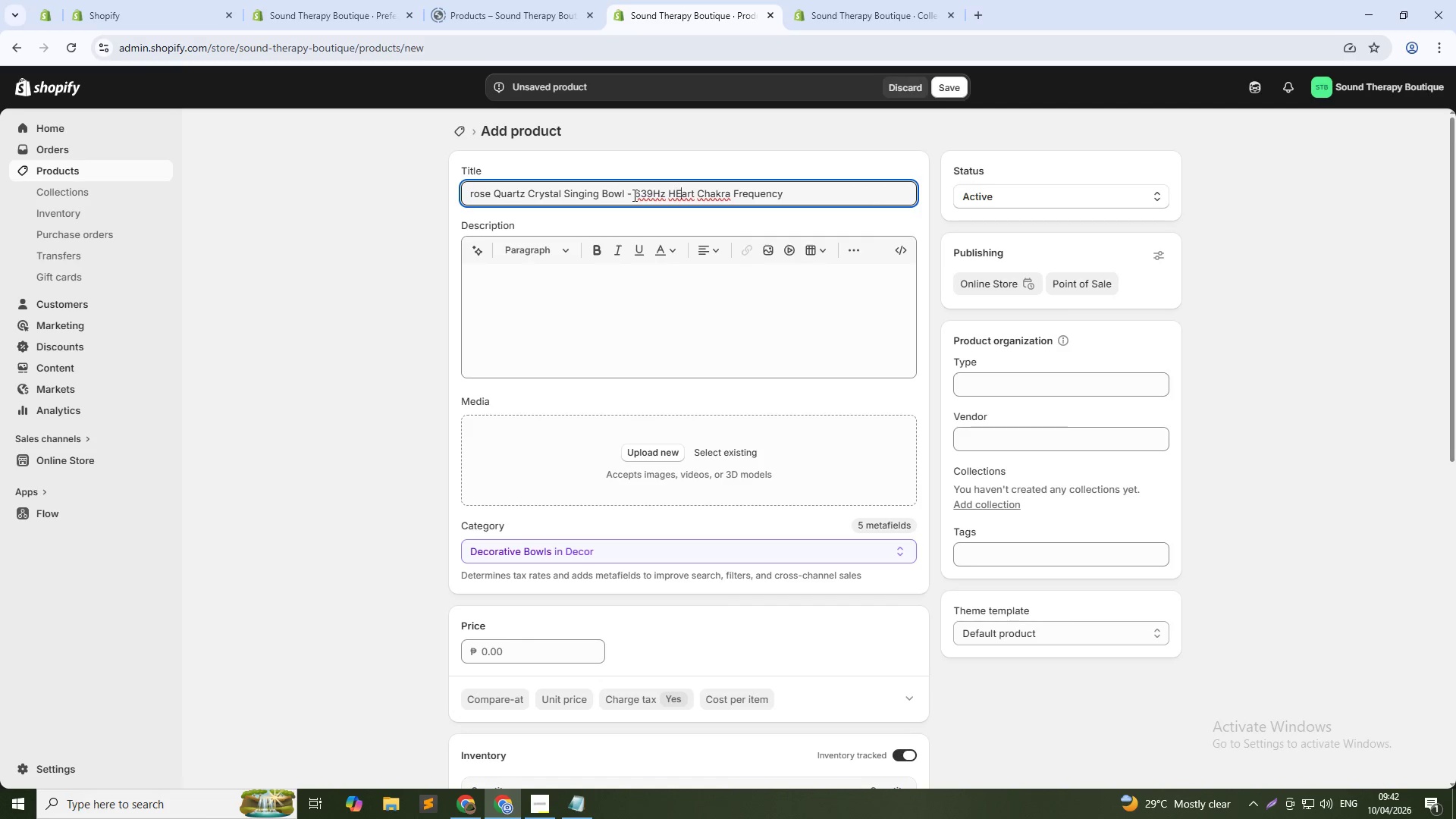 
key(ArrowRight)
 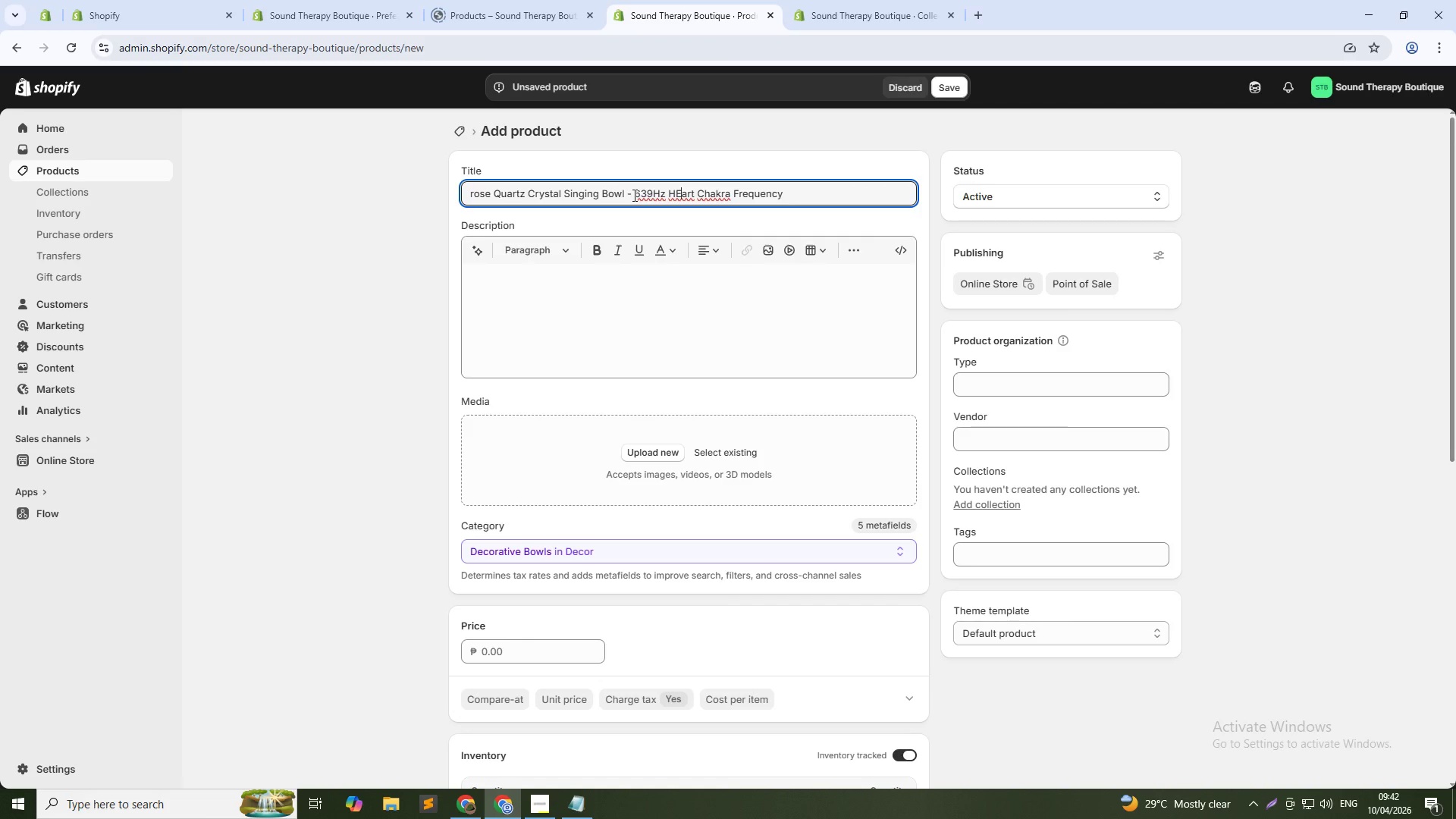 
key(Backspace)
 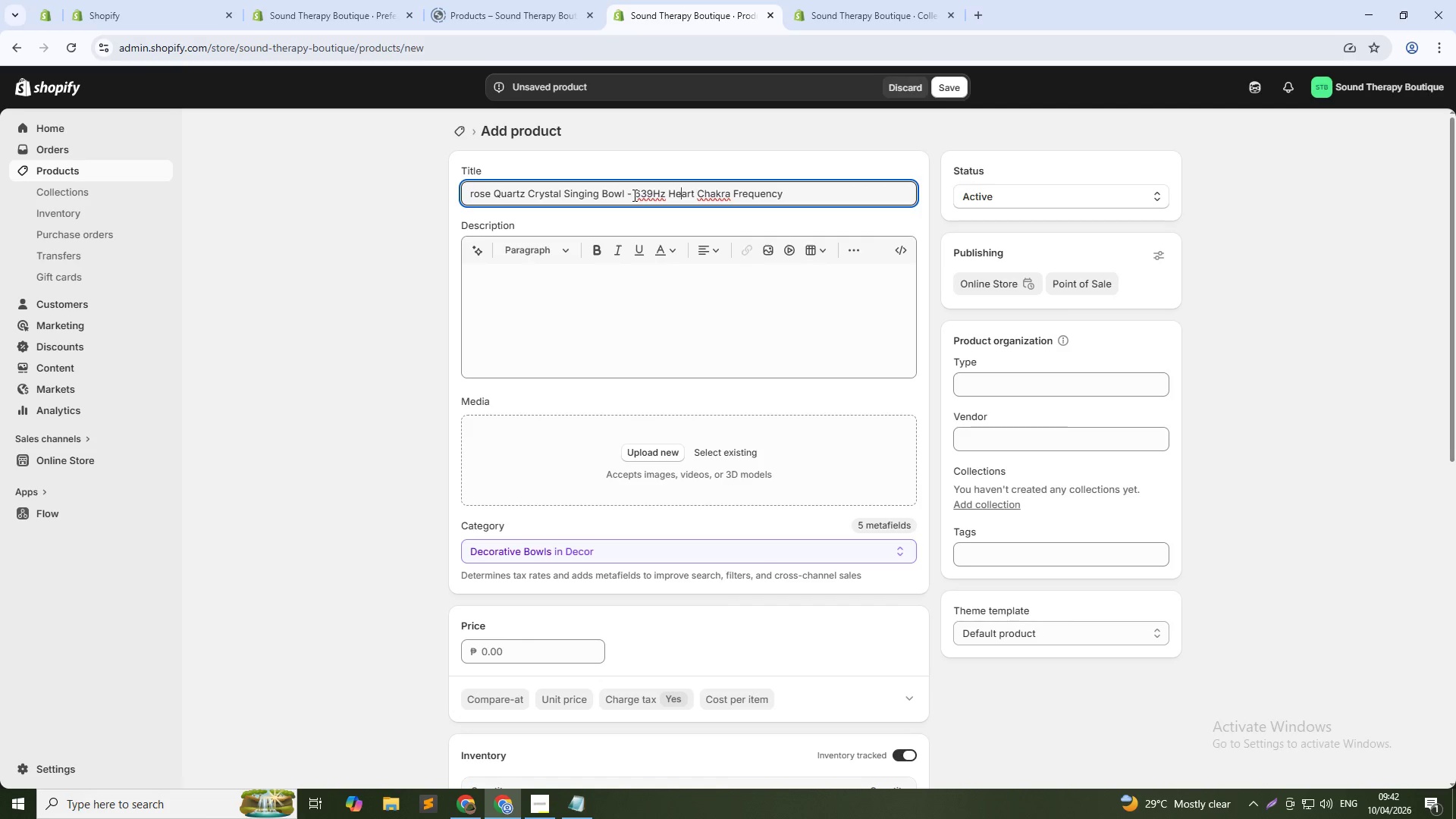 
key(E)
 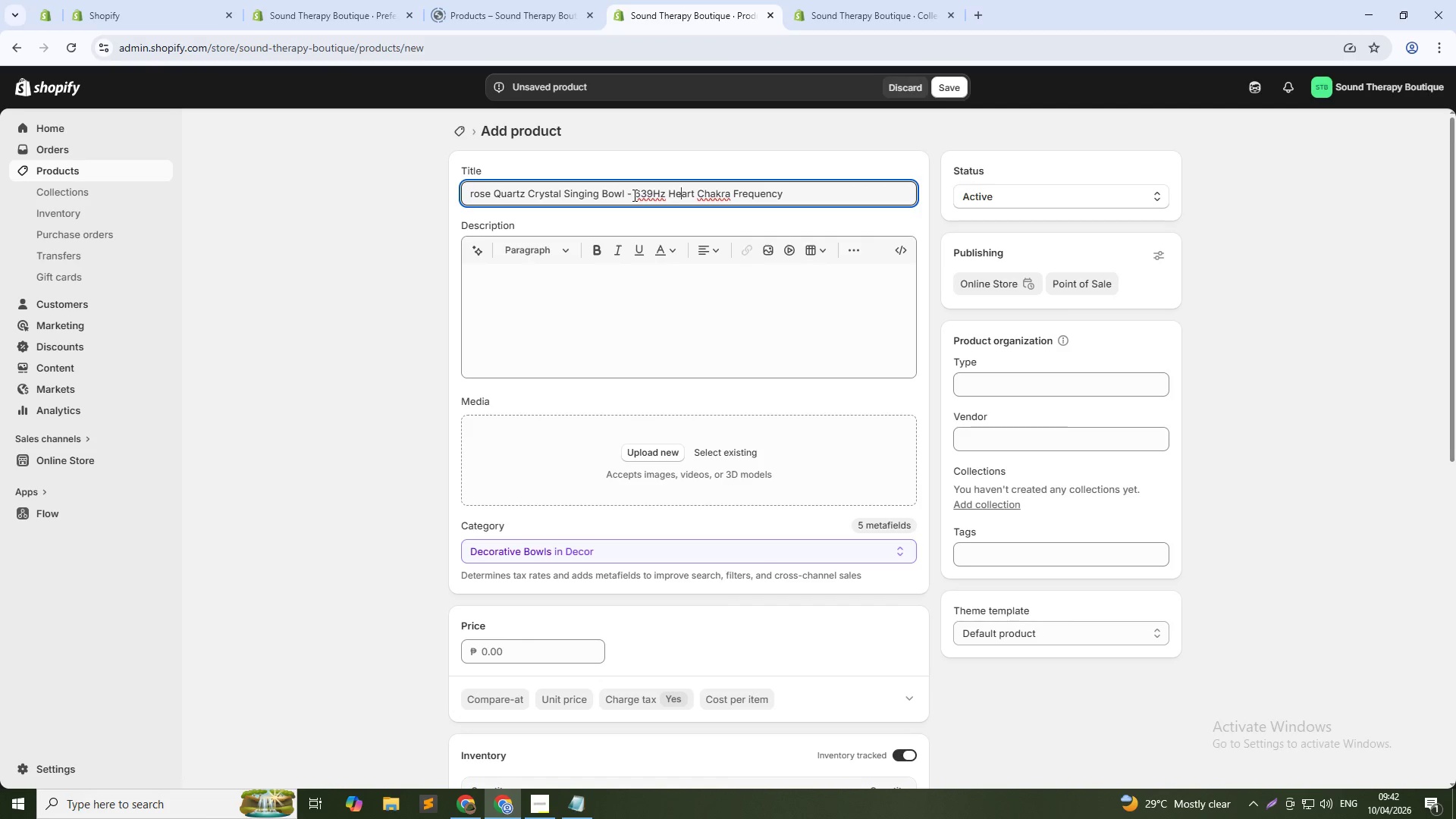 
wait(7.16)
 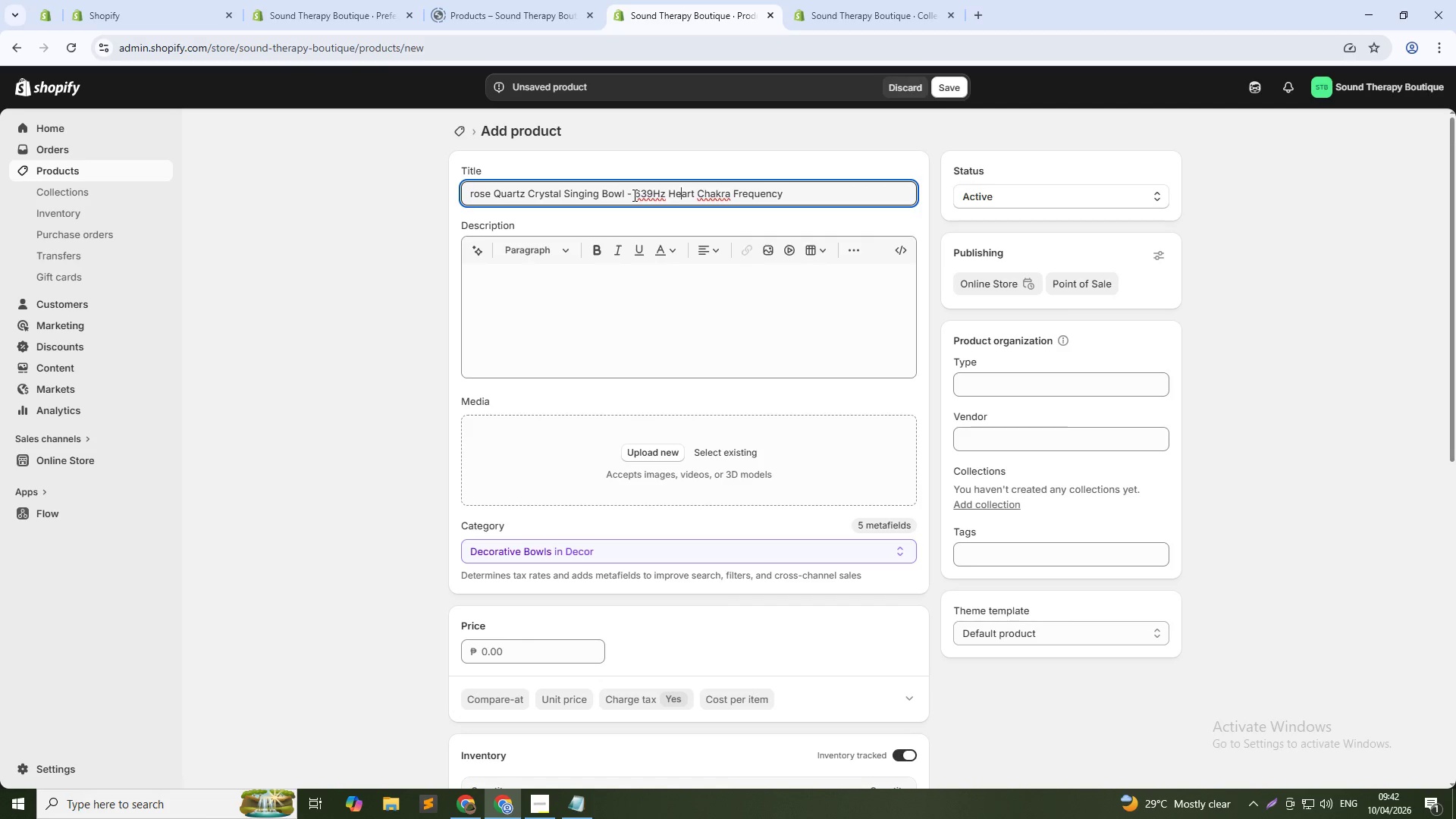 
key(ArrowDown)
 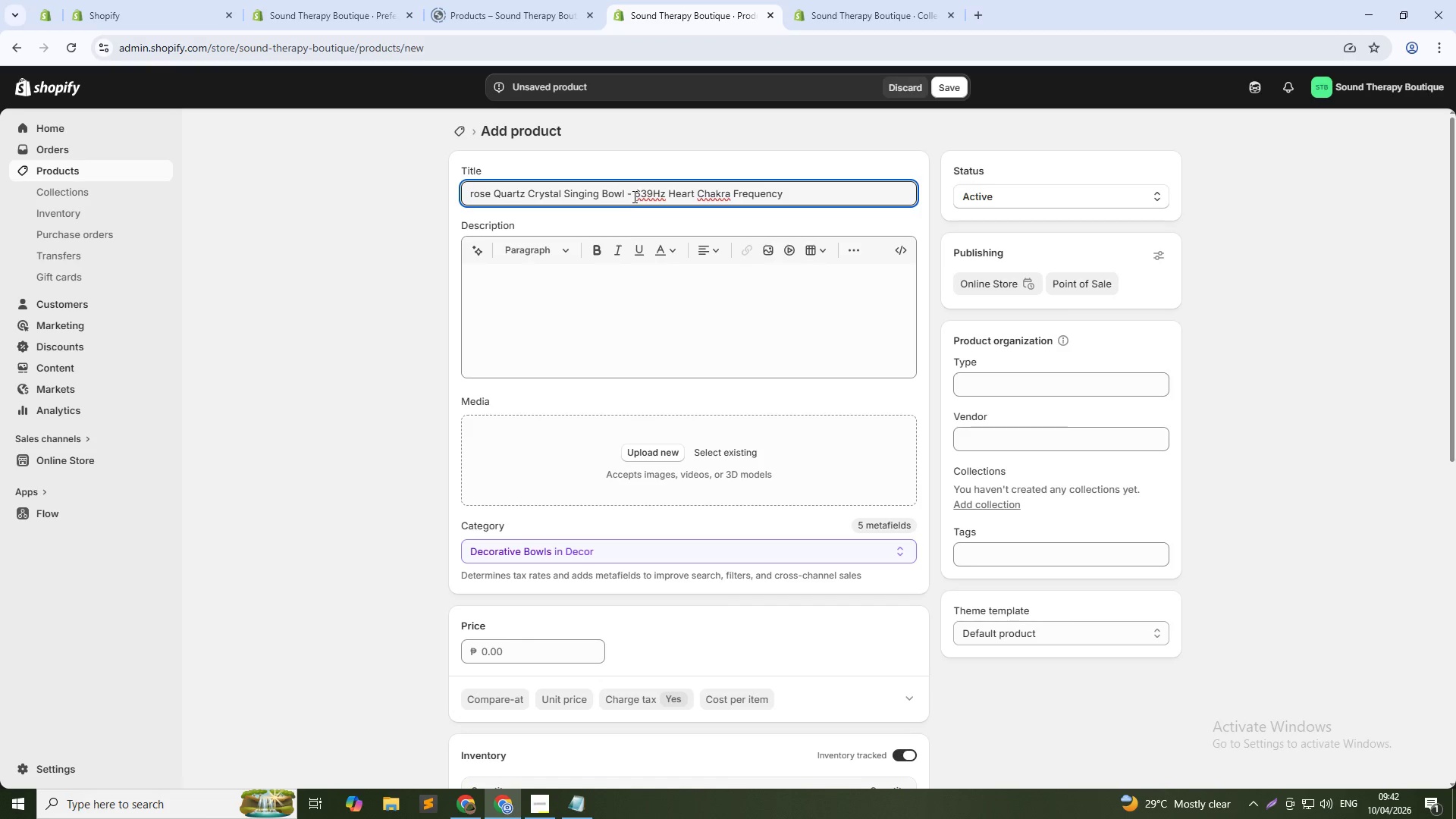 
left_click([636, 281])
 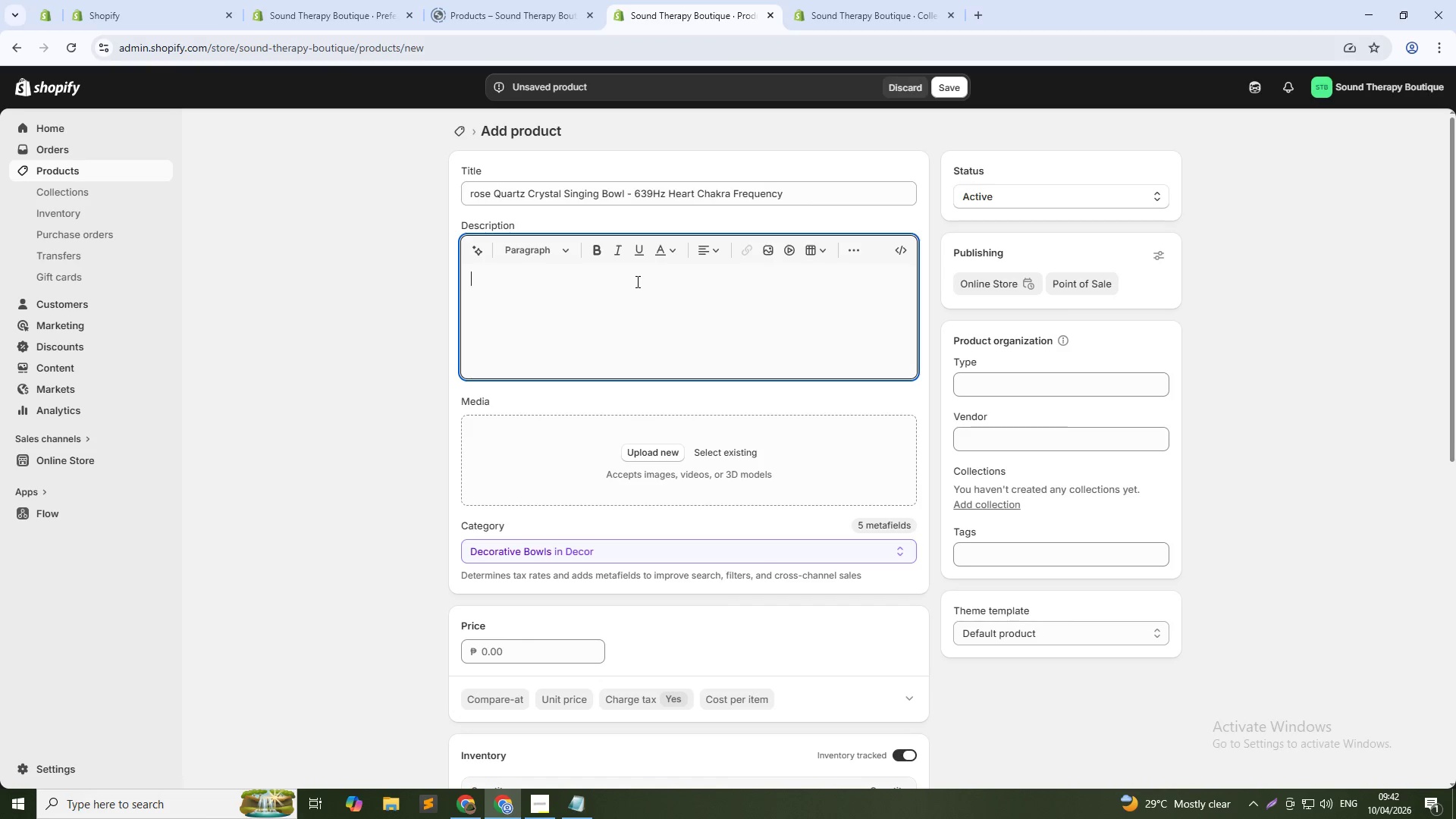 
wait(7.05)
 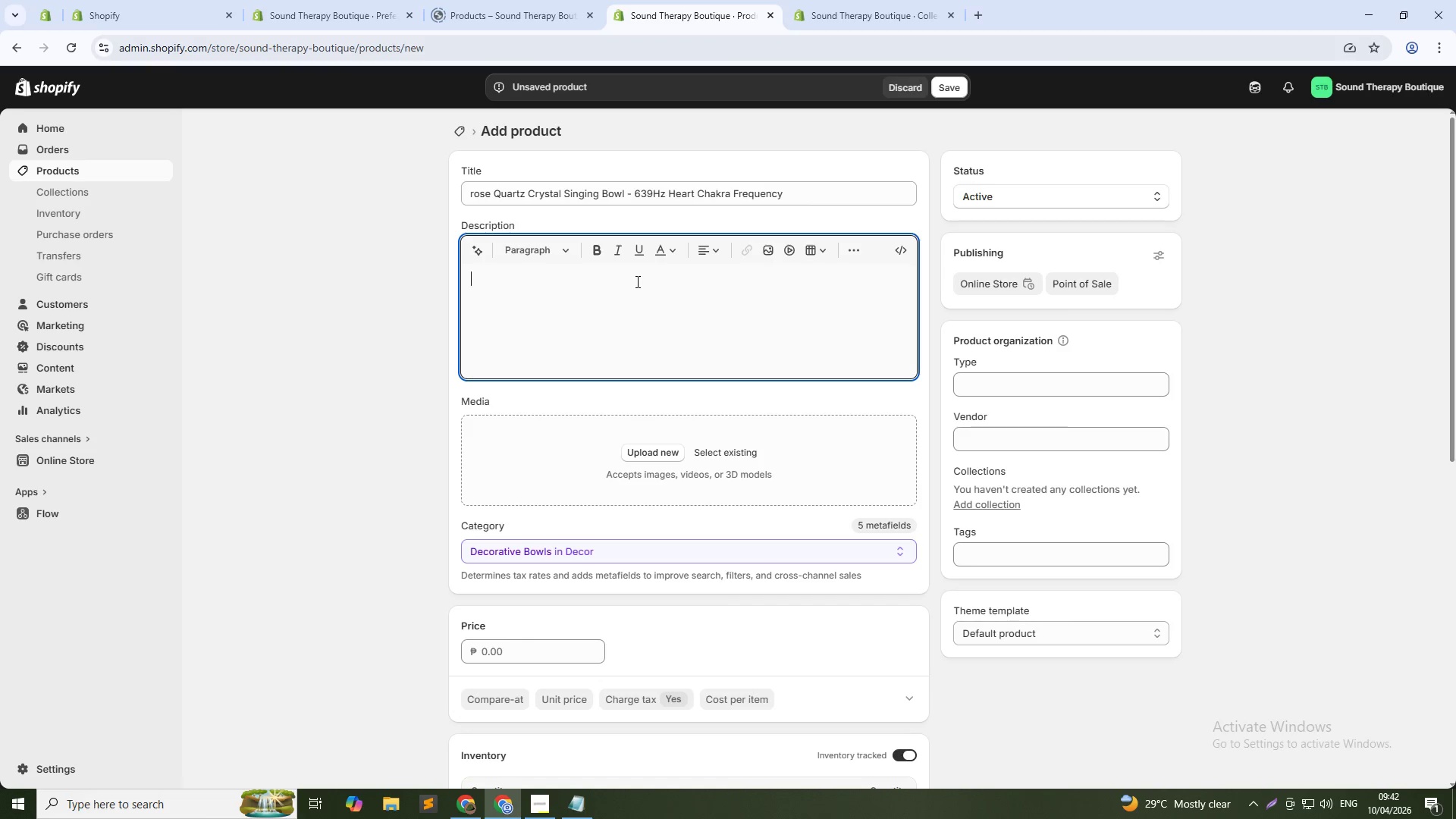 
type(the )
key(Backspace)
key(Backspace)
key(Backspace)
key(Backspace)
key(Backspace)
type(The 639Hz )
 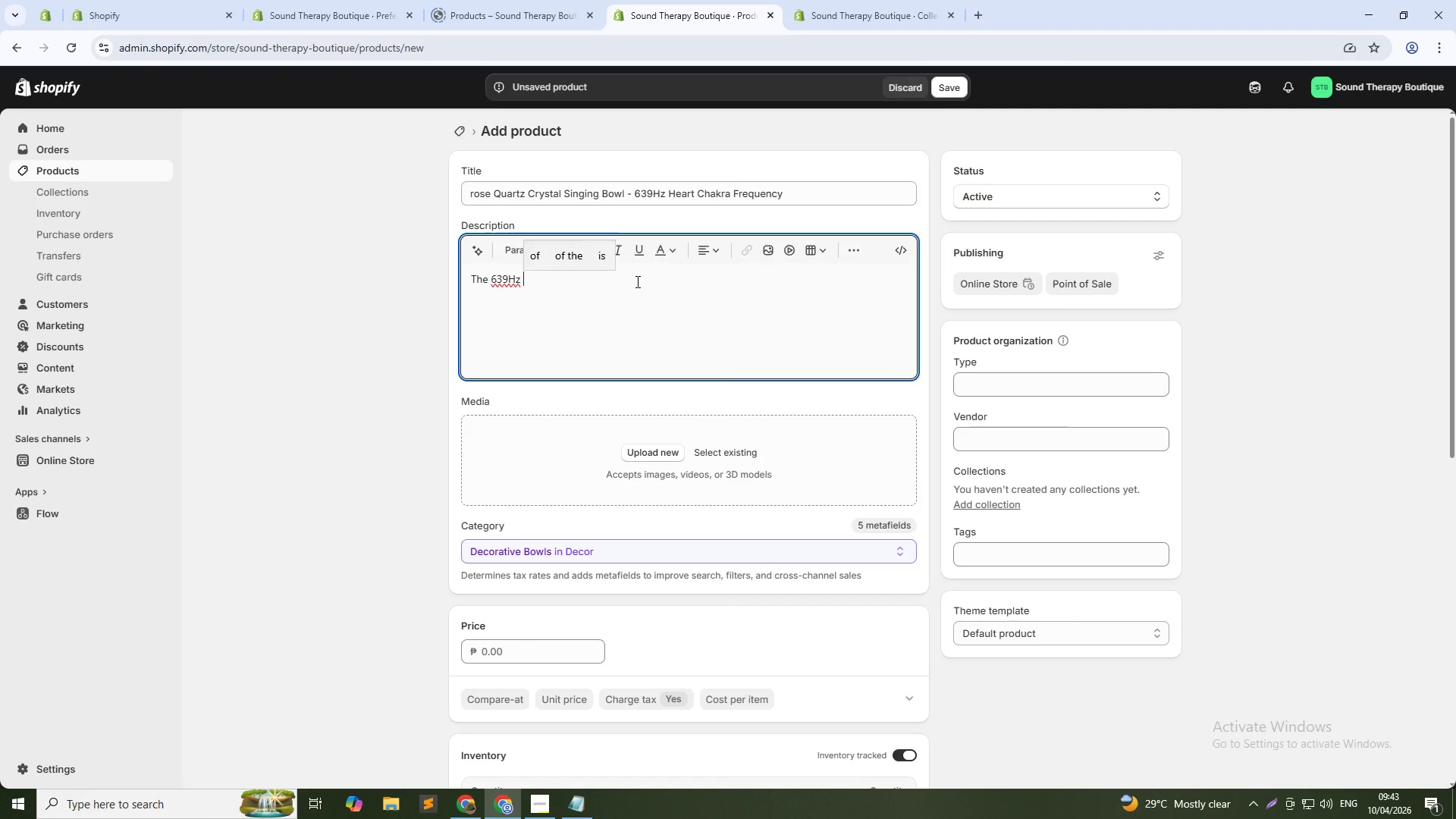 
key(Alt+AltLeft)
 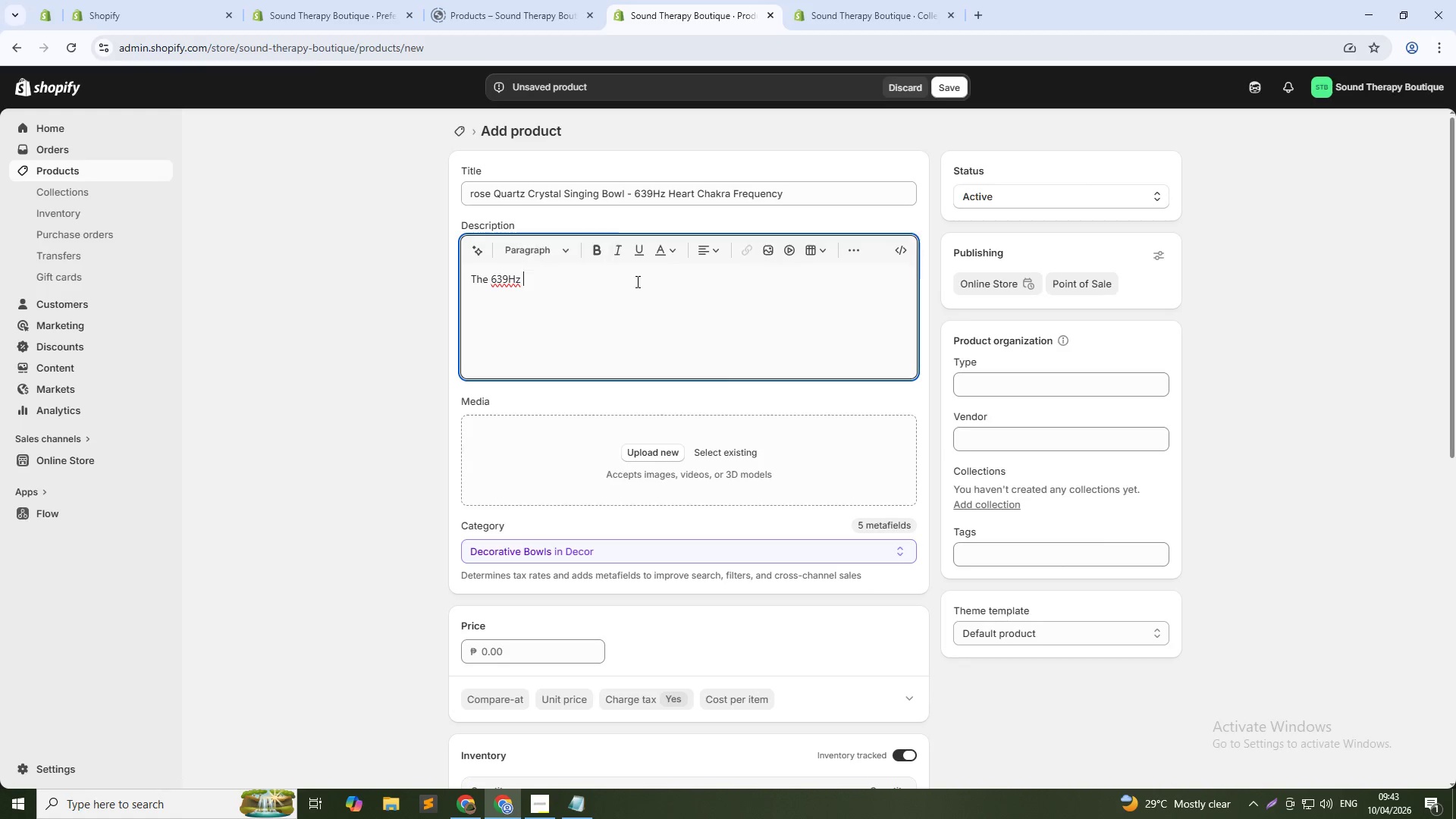 
key(Alt+Tab)